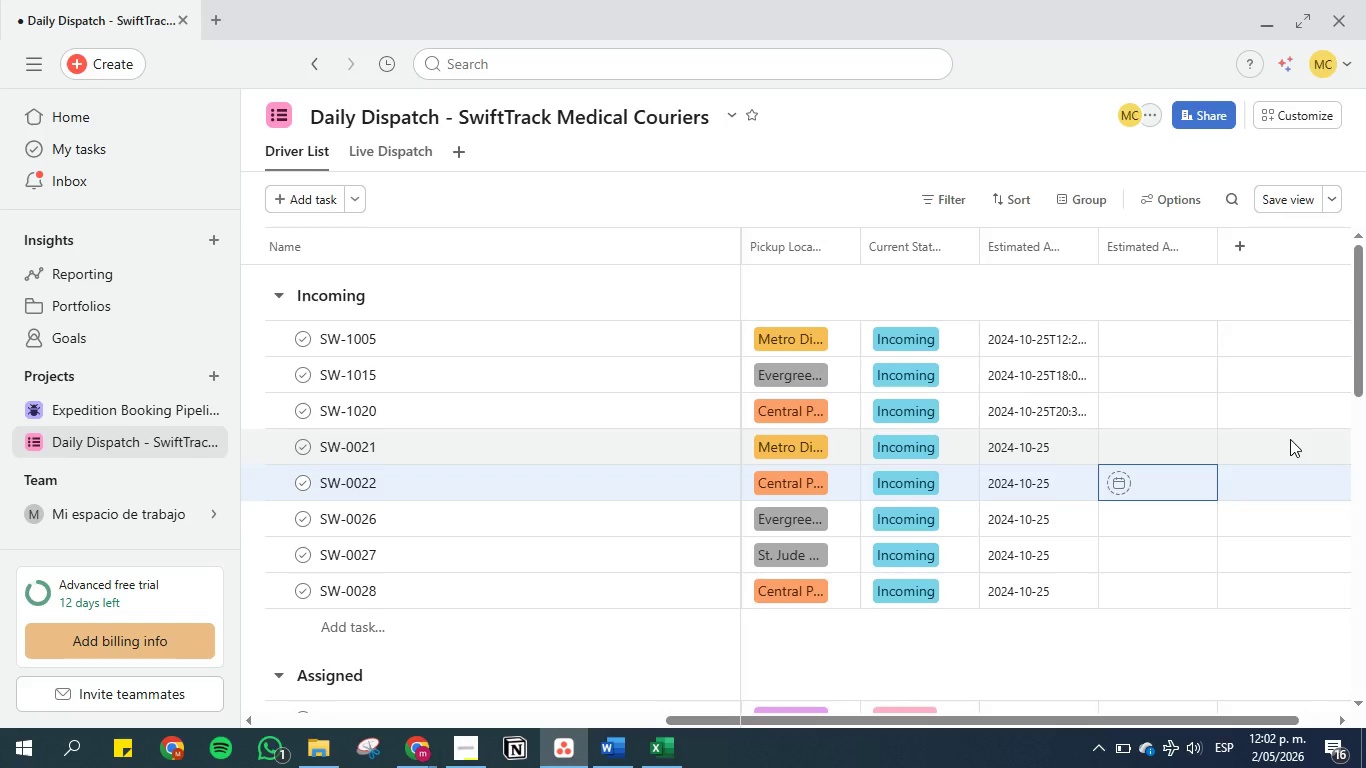 
hold_key(key=ControlLeft, duration=0.42)
 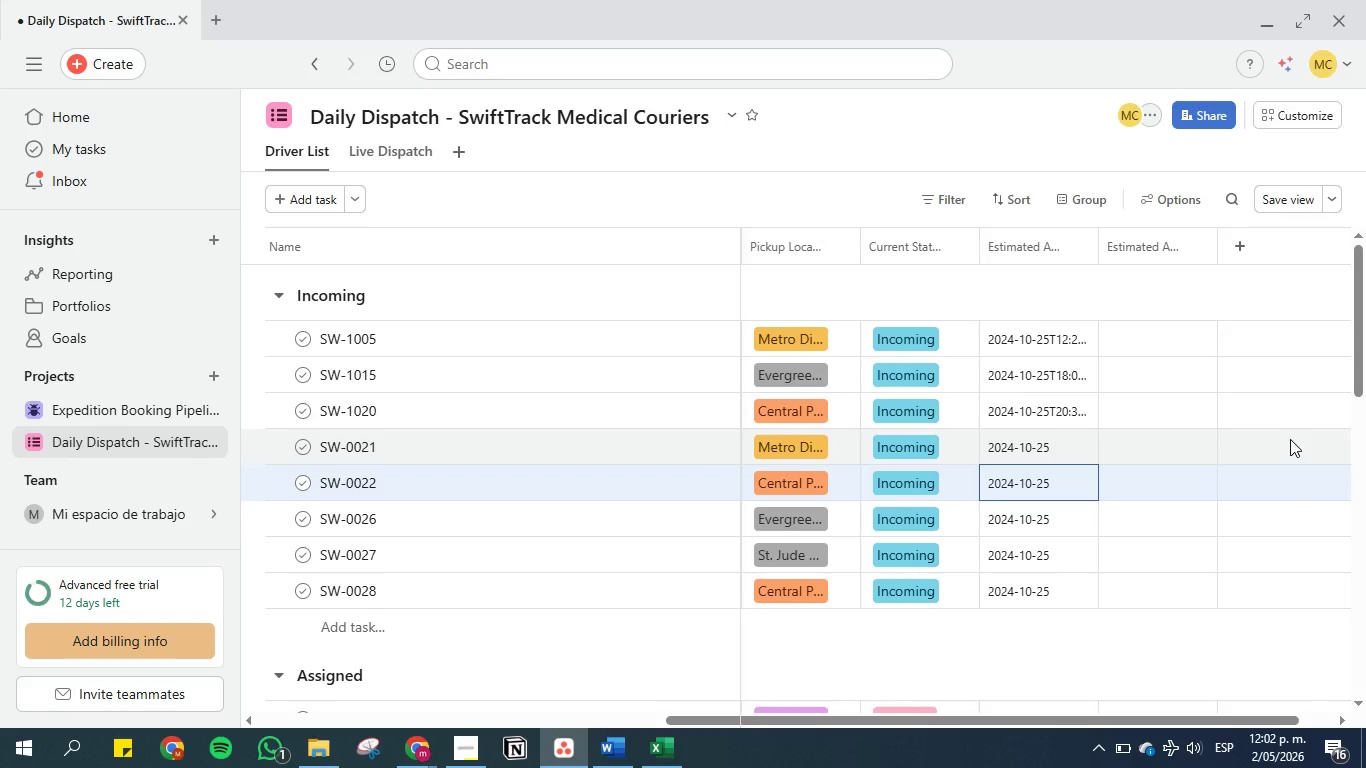 
hold_key(key=V, duration=0.33)
 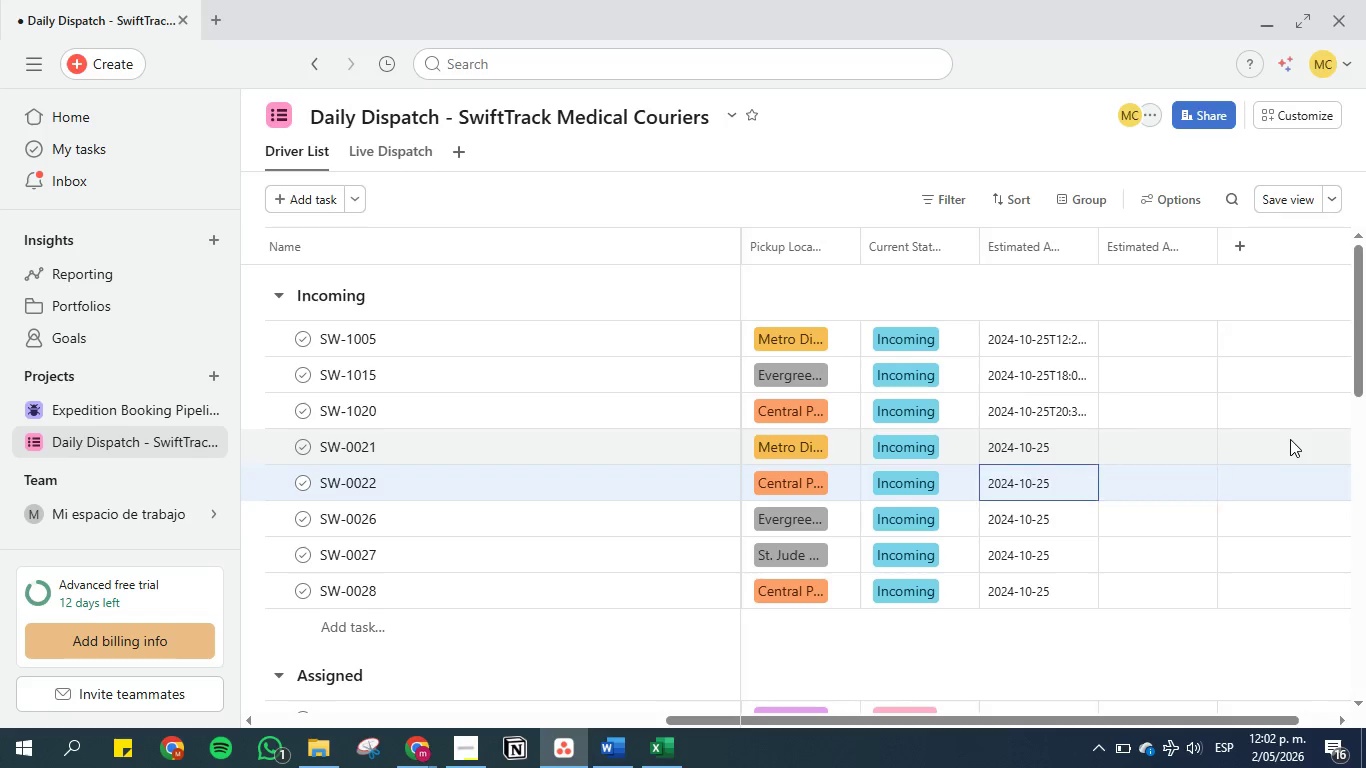 
key(ArrowLeft)
 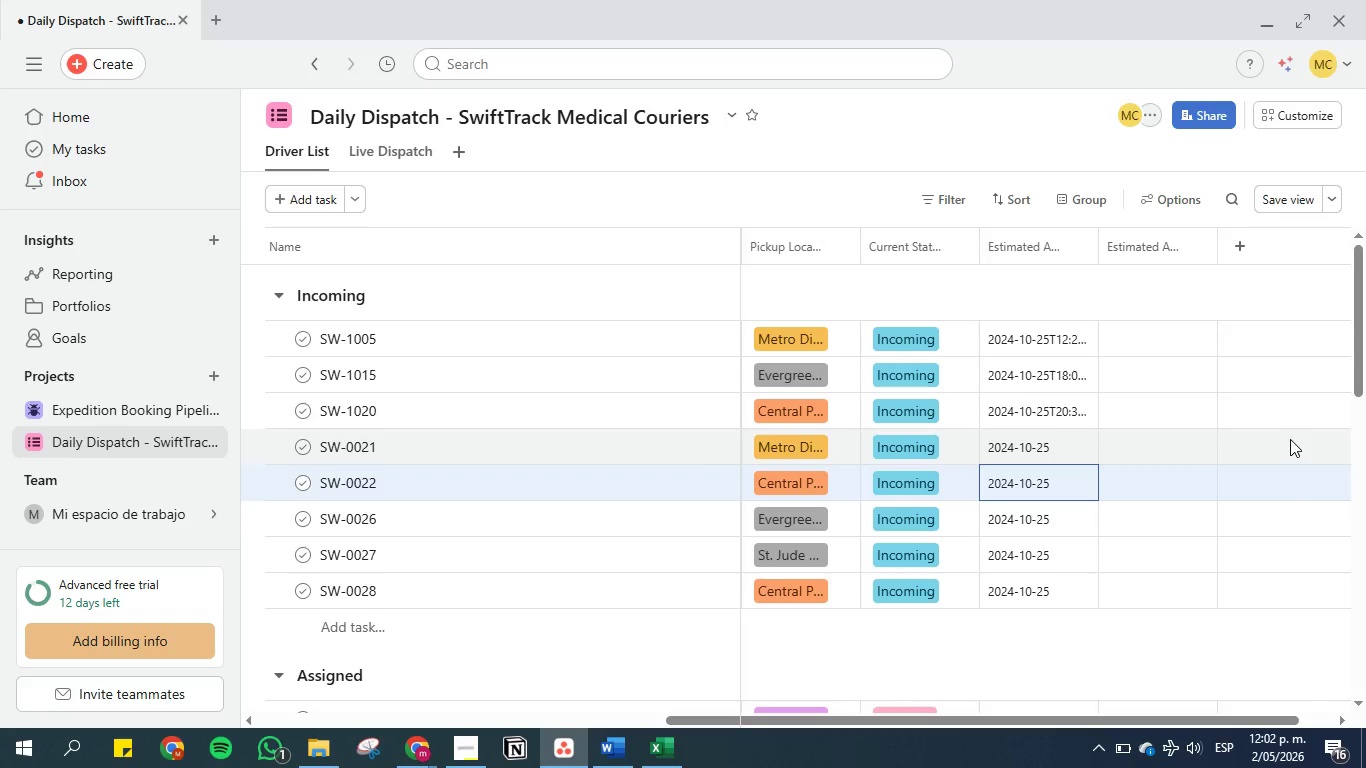 
key(Control+C)
 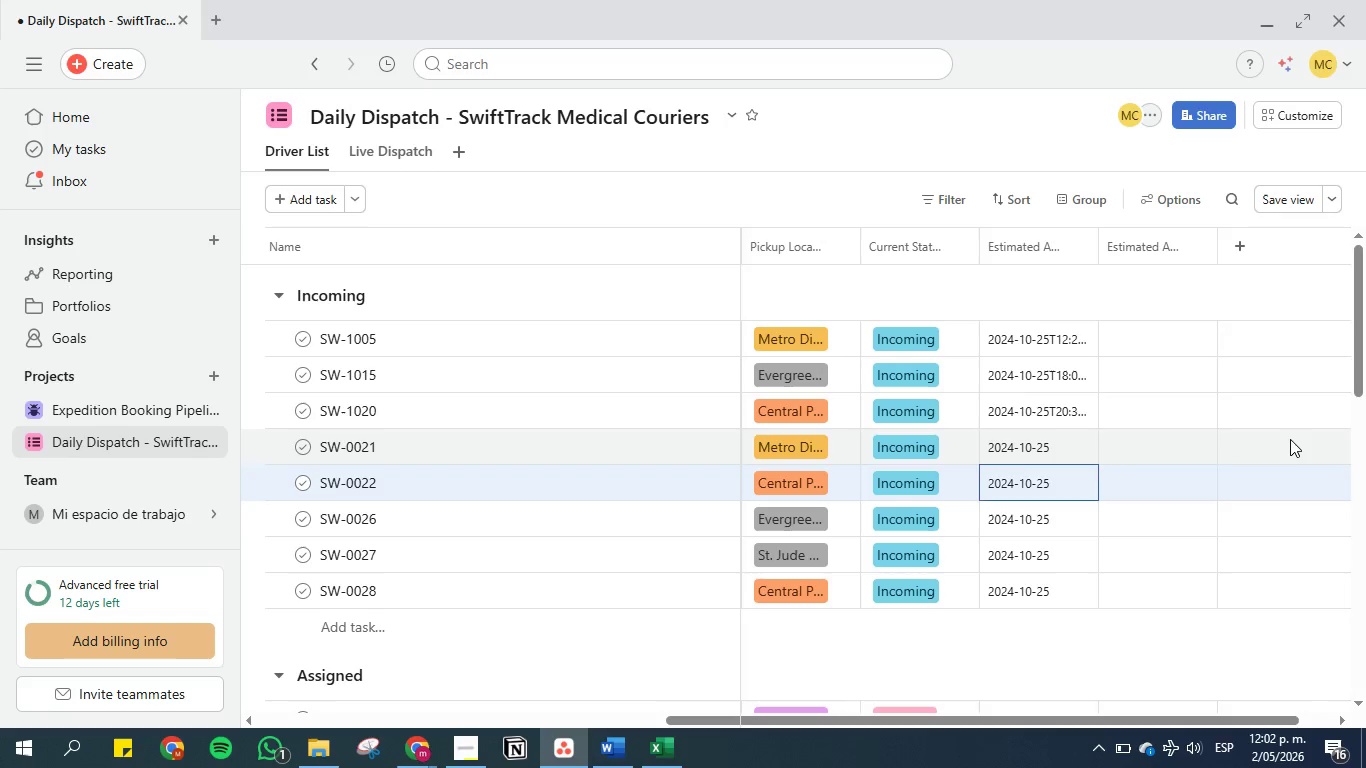 
key(ArrowRight)
 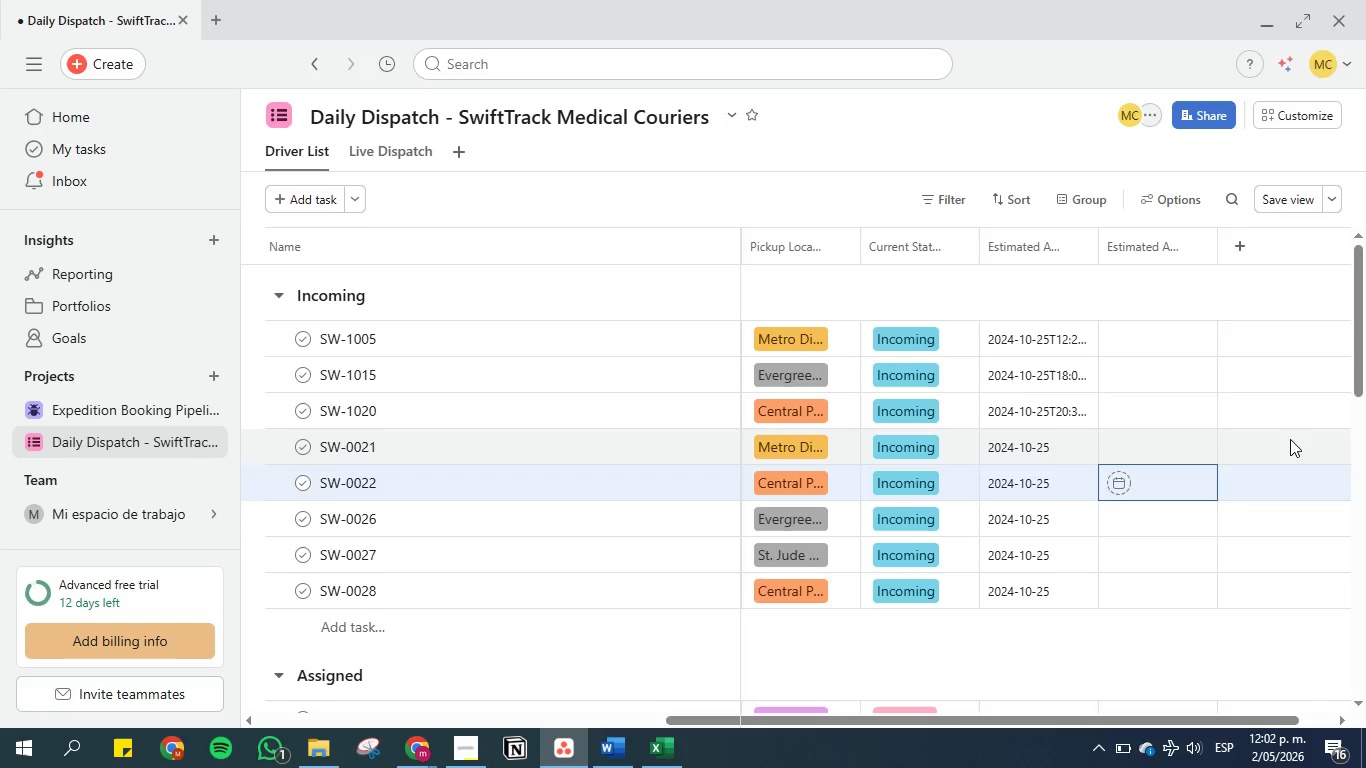 
key(Control+V)
 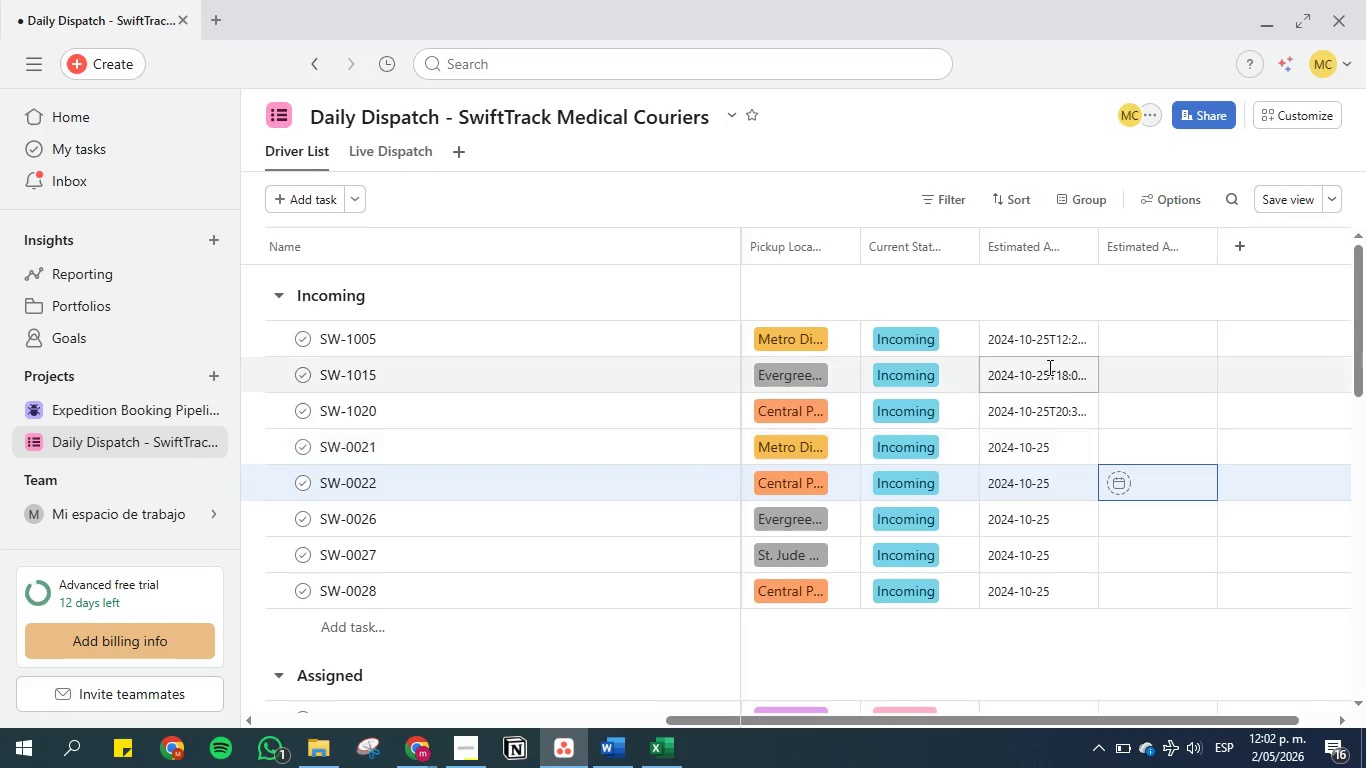 
scroll: coordinate [1165, 398], scroll_direction: up, amount: 9.0
 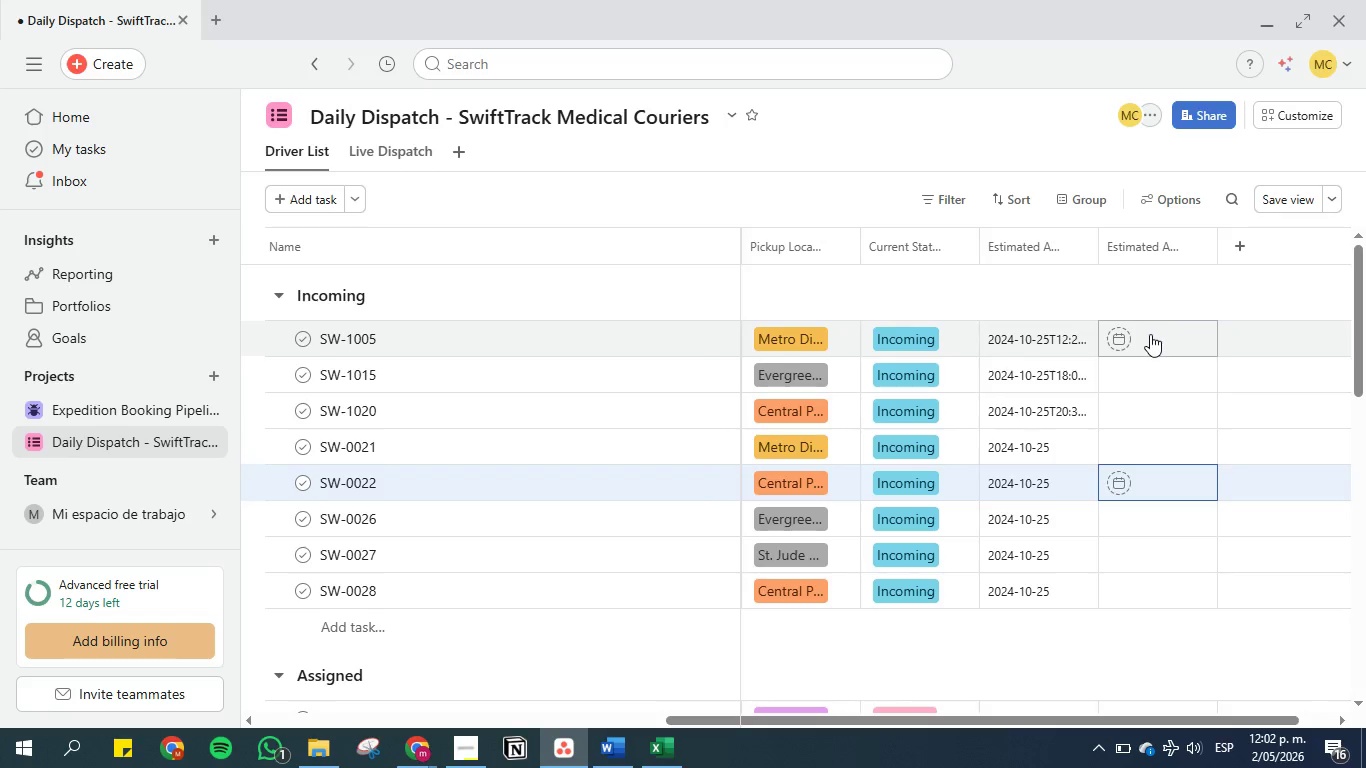 
left_click([1150, 334])
 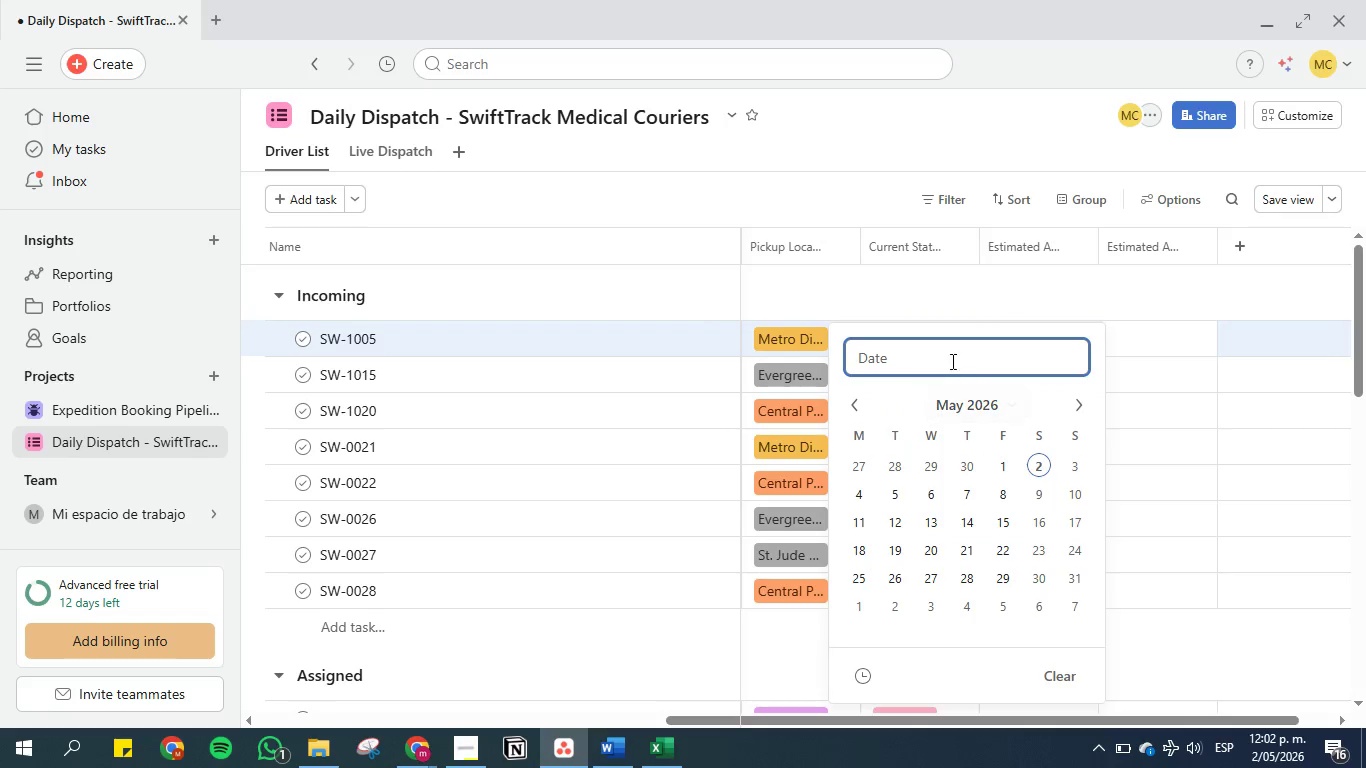 
left_click([947, 355])
 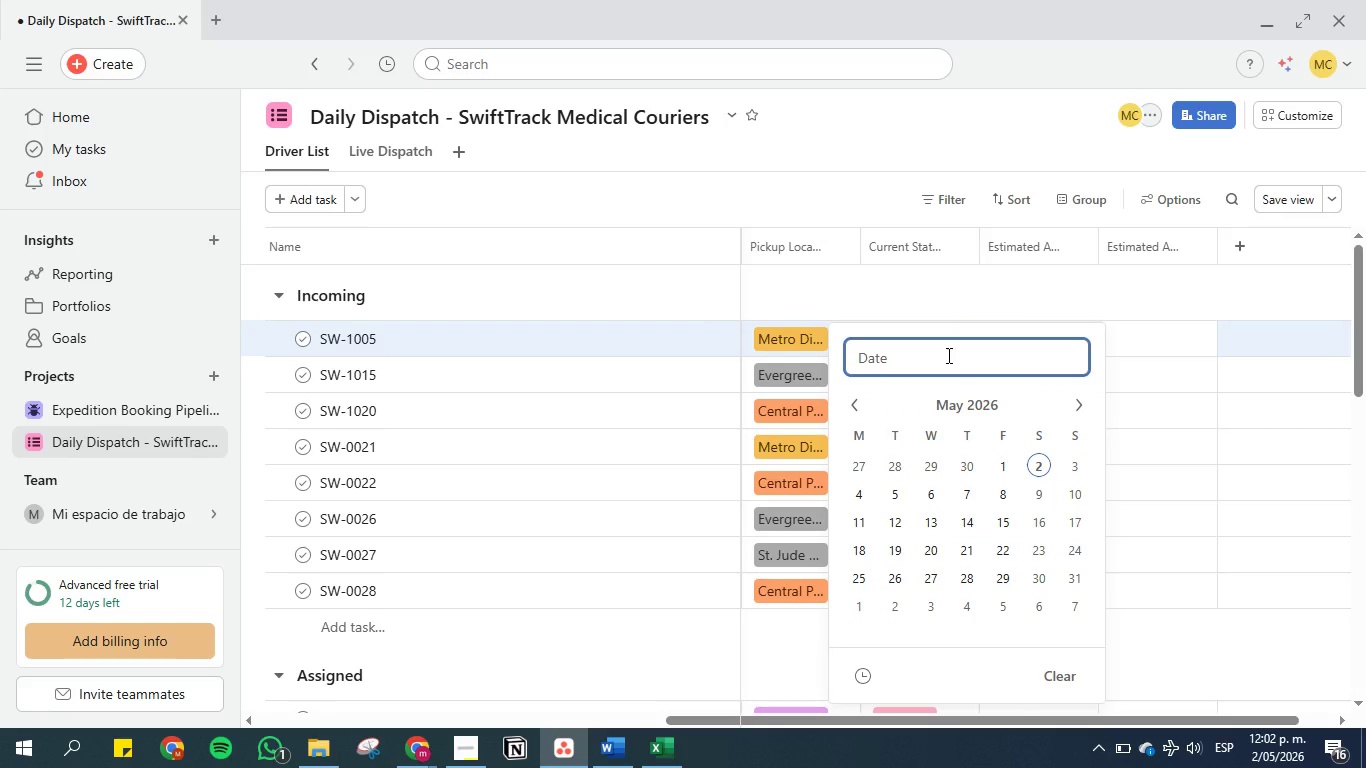 
key(Control+V)
 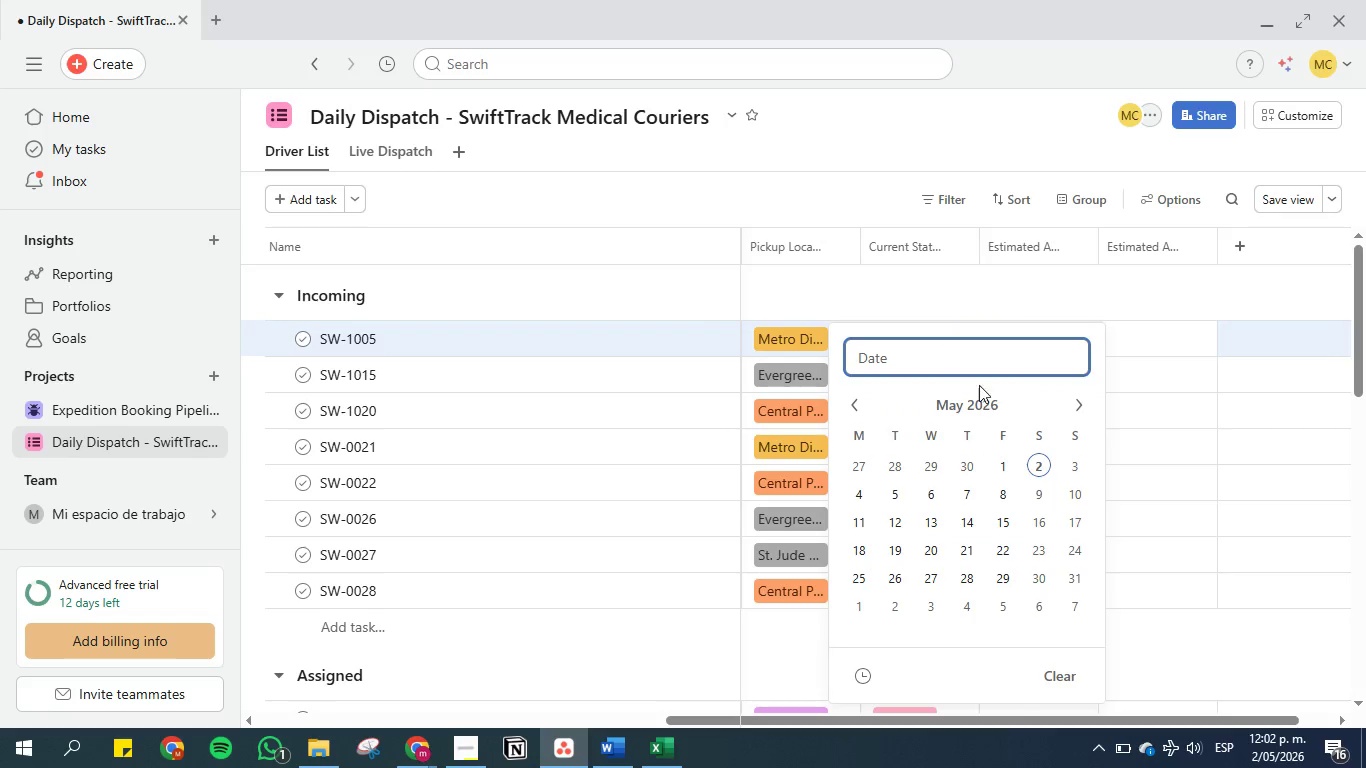 
left_click([989, 400])
 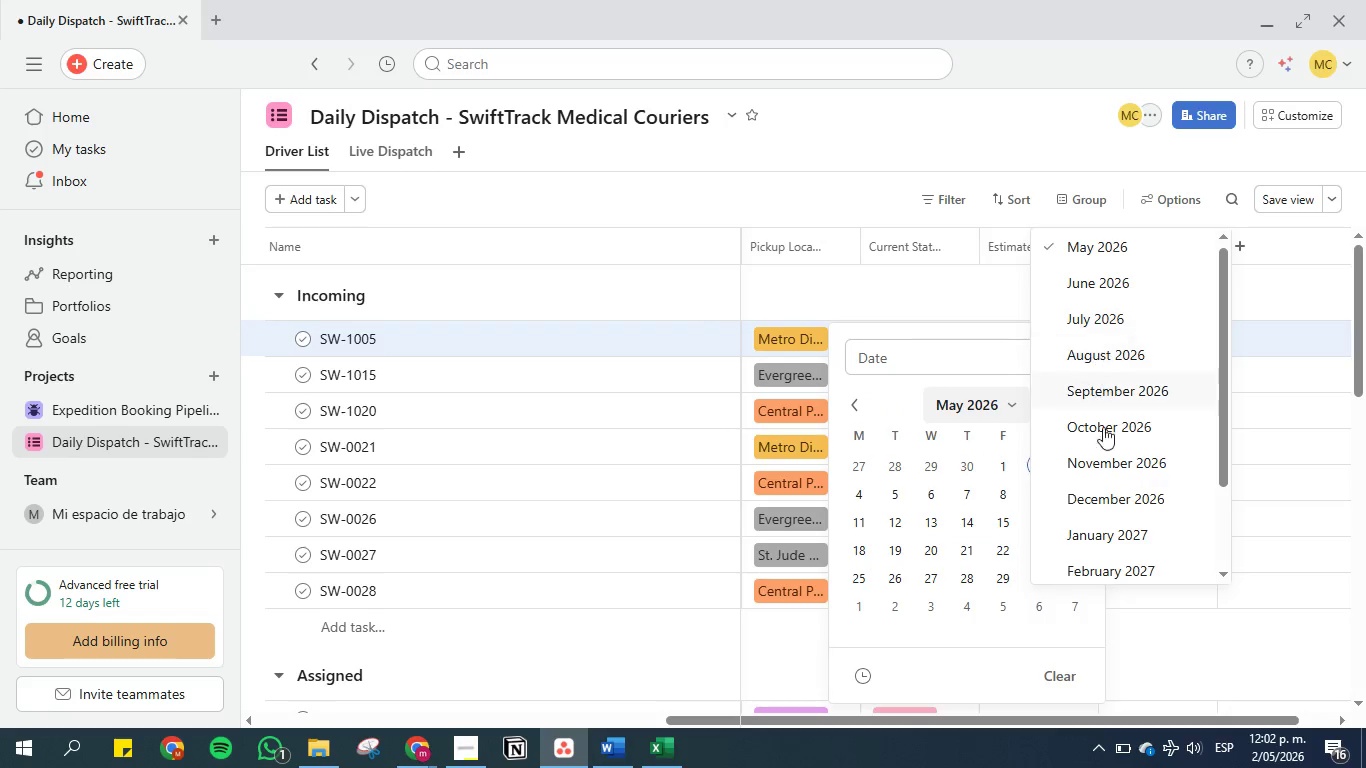 
scroll: coordinate [1105, 260], scroll_direction: up, amount: 27.0
 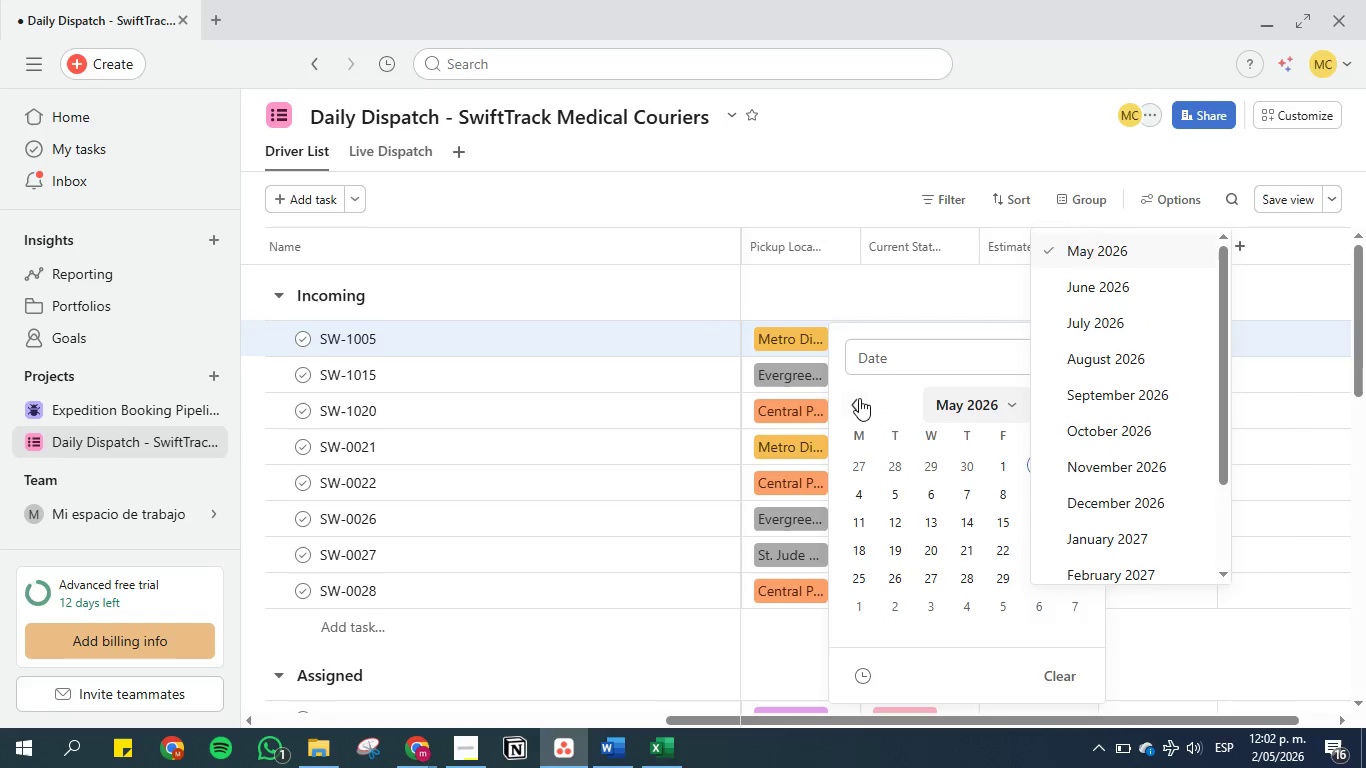 
double_click([856, 399])
 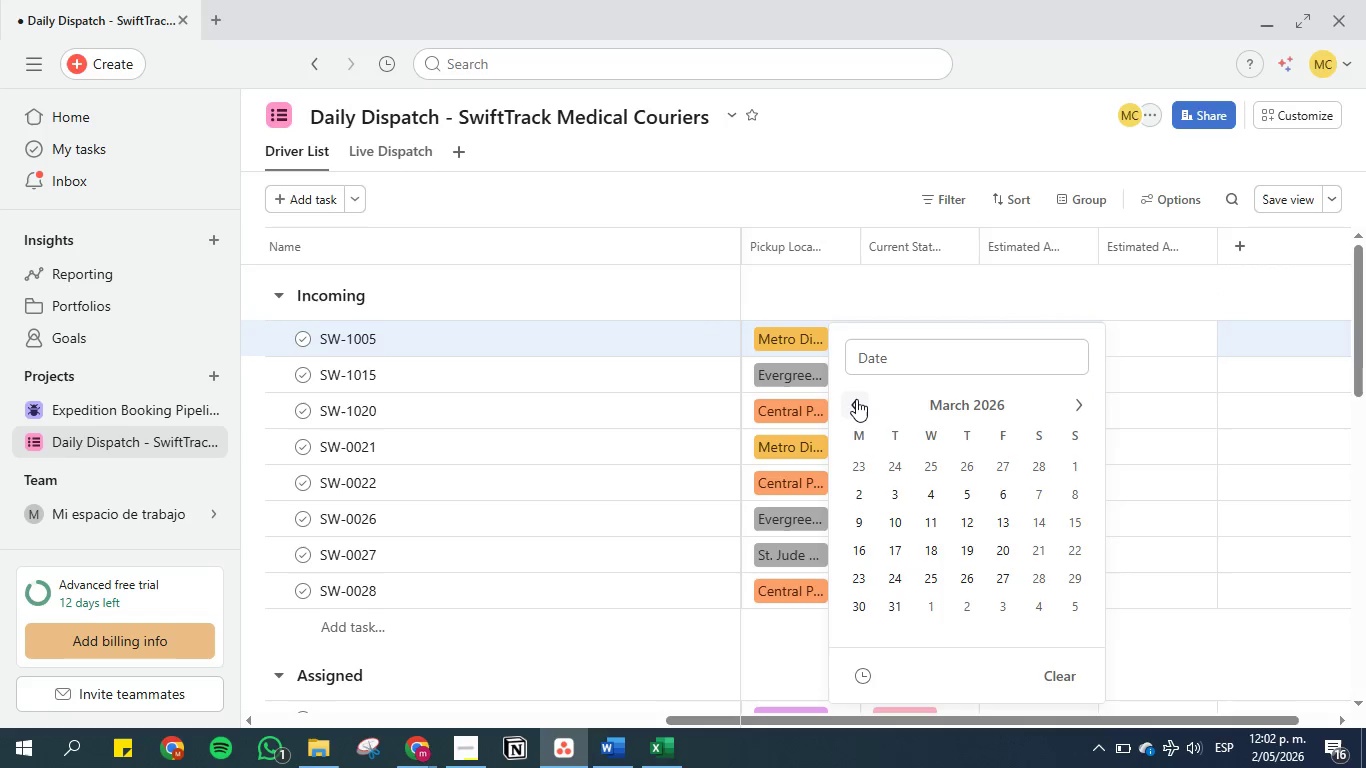 
triple_click([856, 399])
 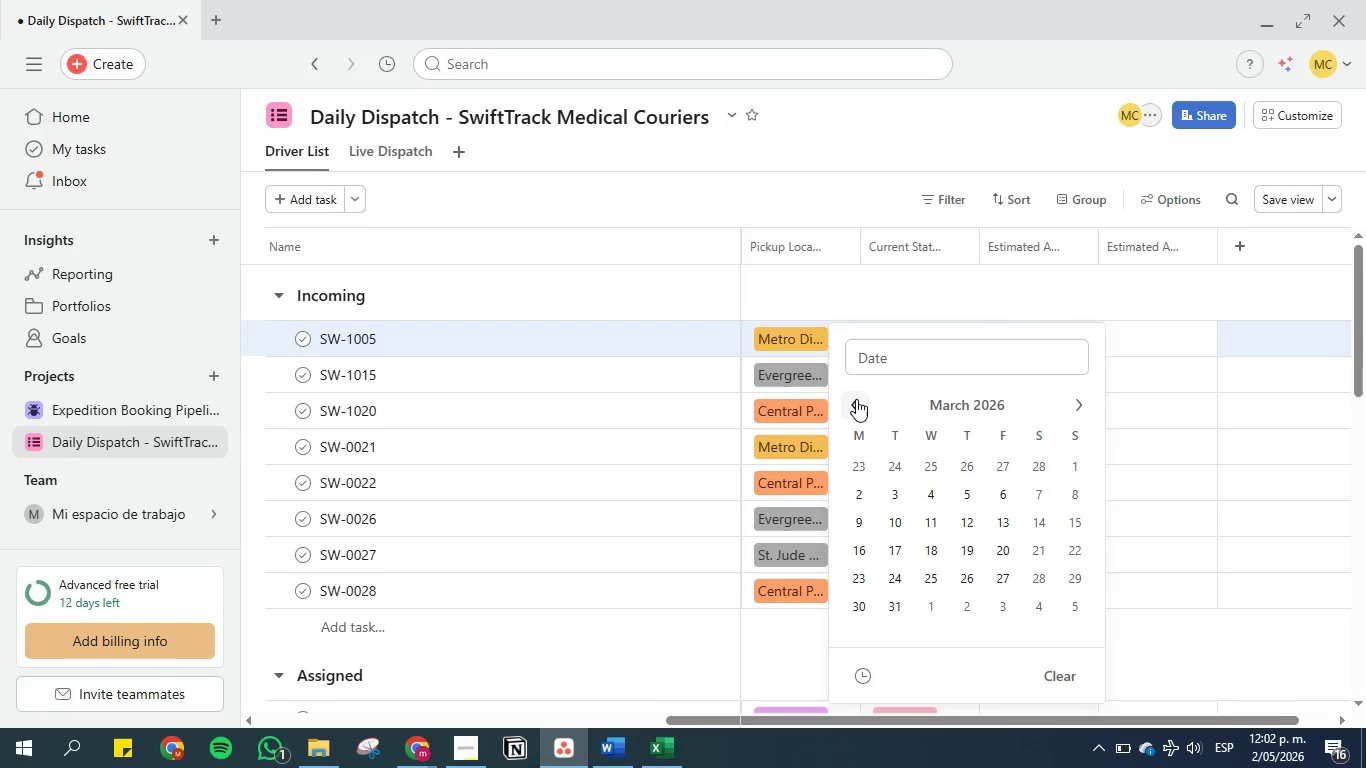 
triple_click([856, 399])
 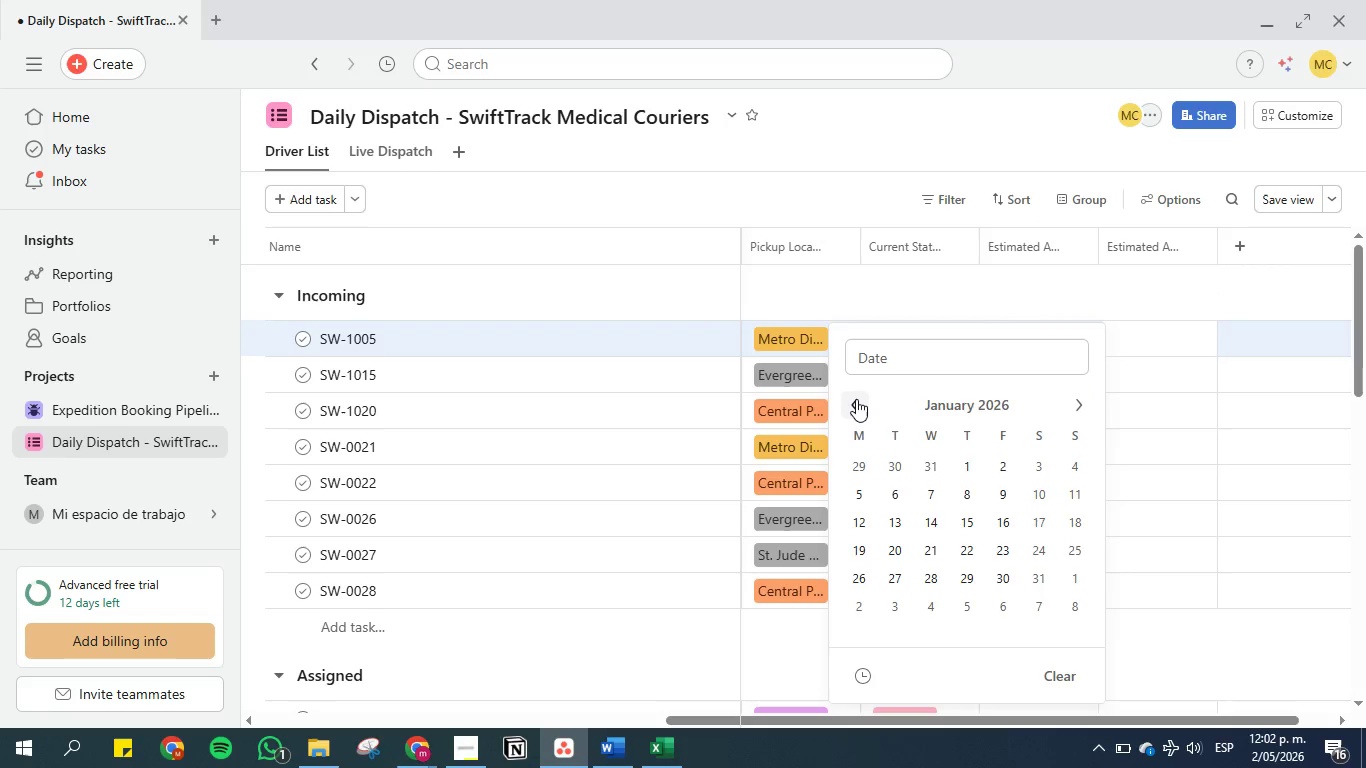 
triple_click([856, 399])
 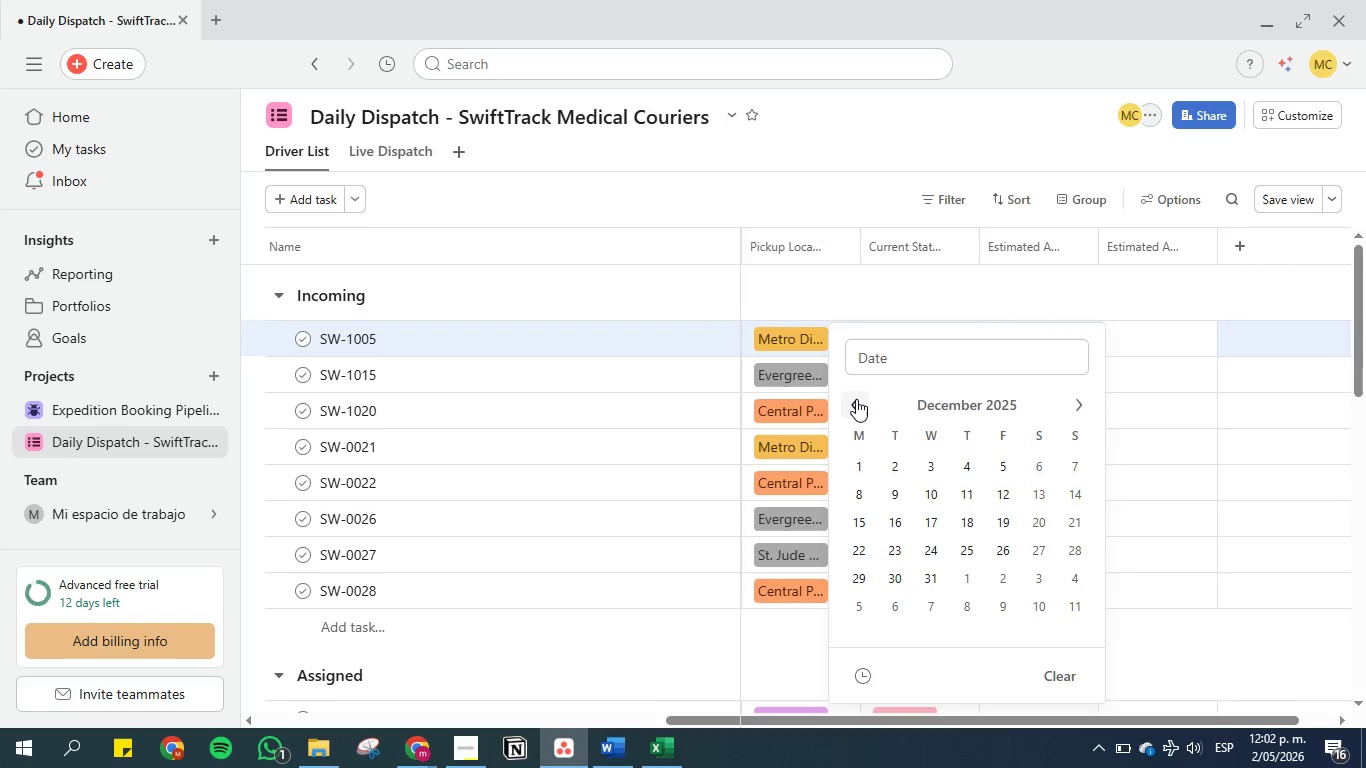 
triple_click([856, 399])
 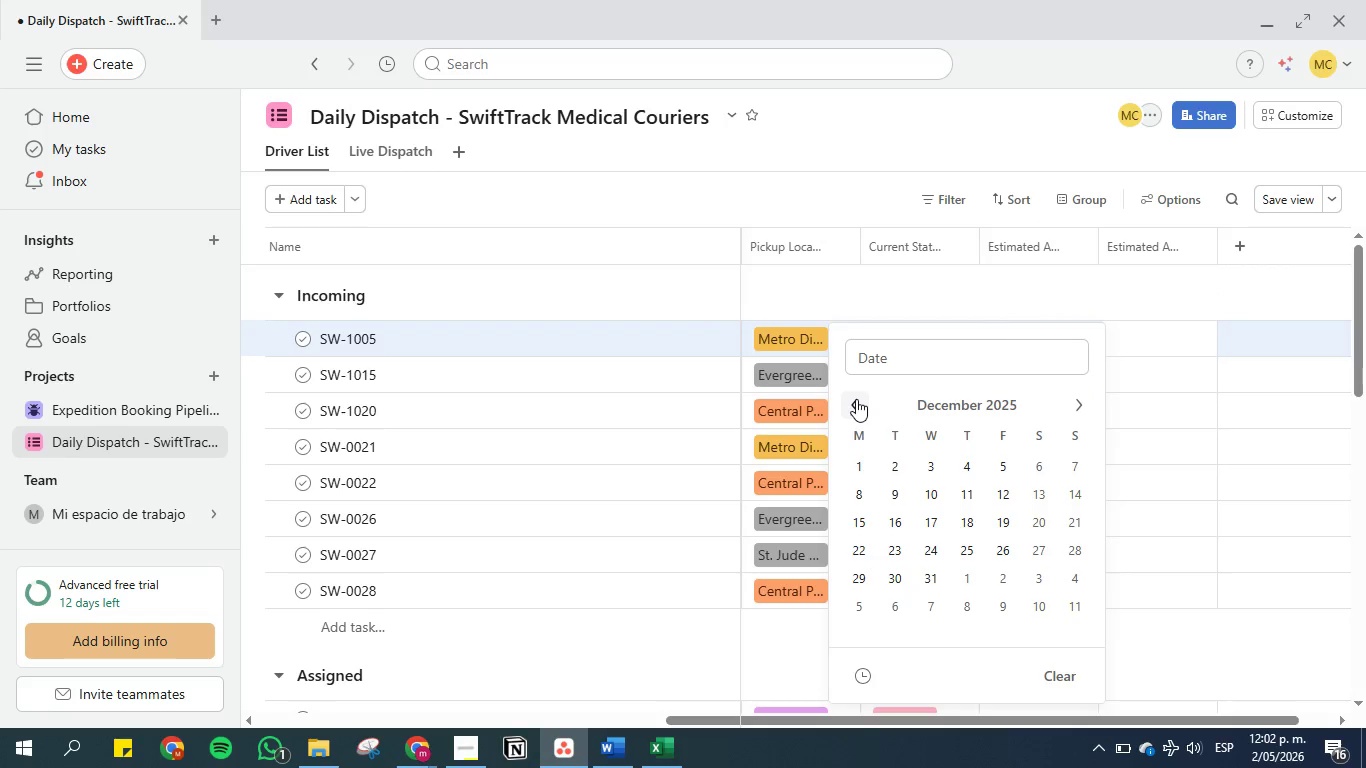 
triple_click([856, 399])
 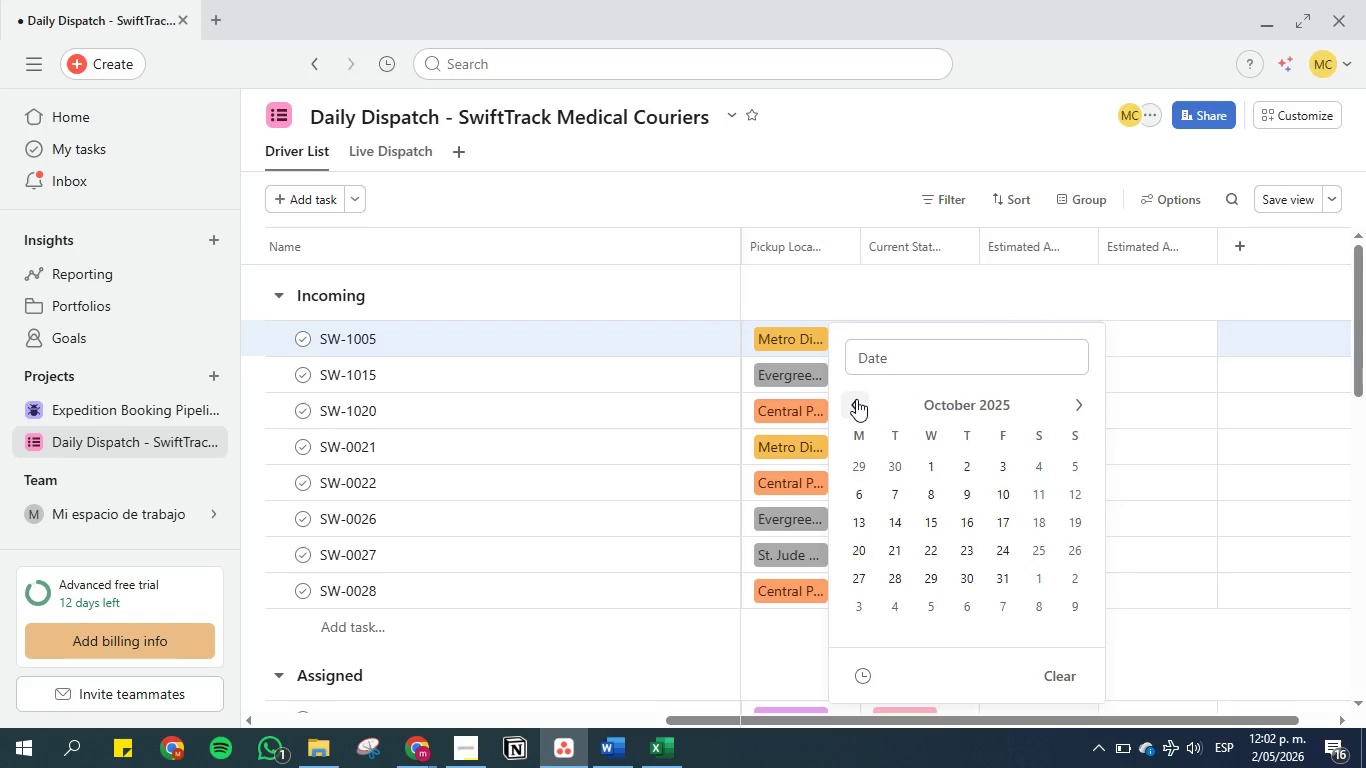 
triple_click([856, 399])
 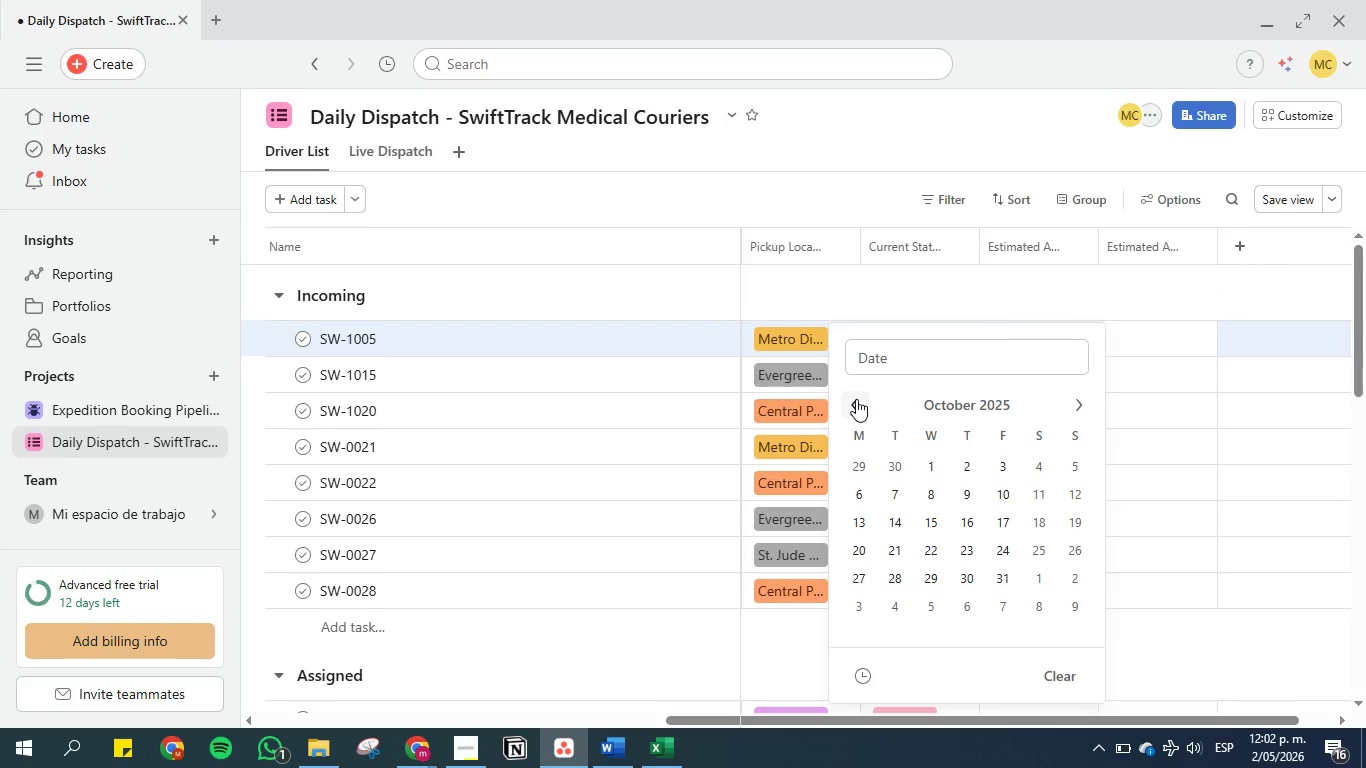 
triple_click([856, 399])
 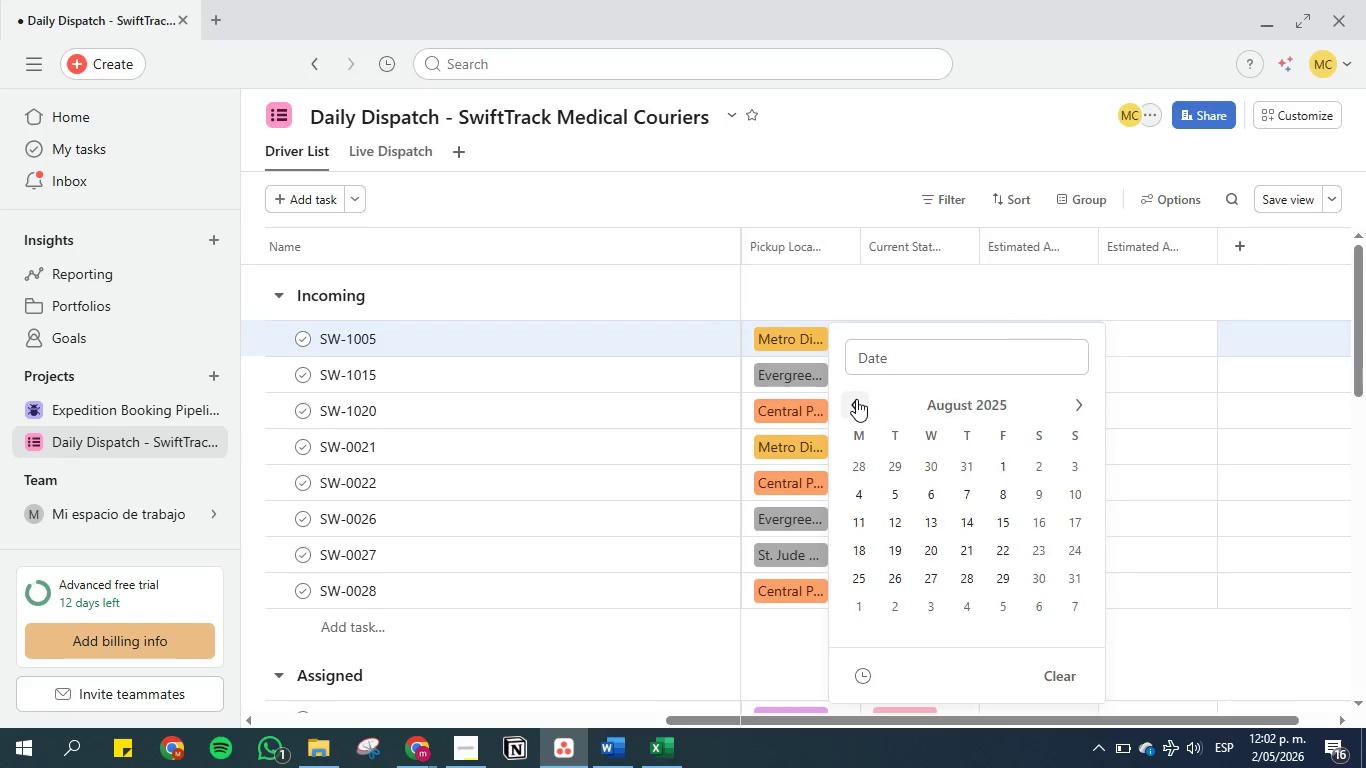 
triple_click([856, 399])
 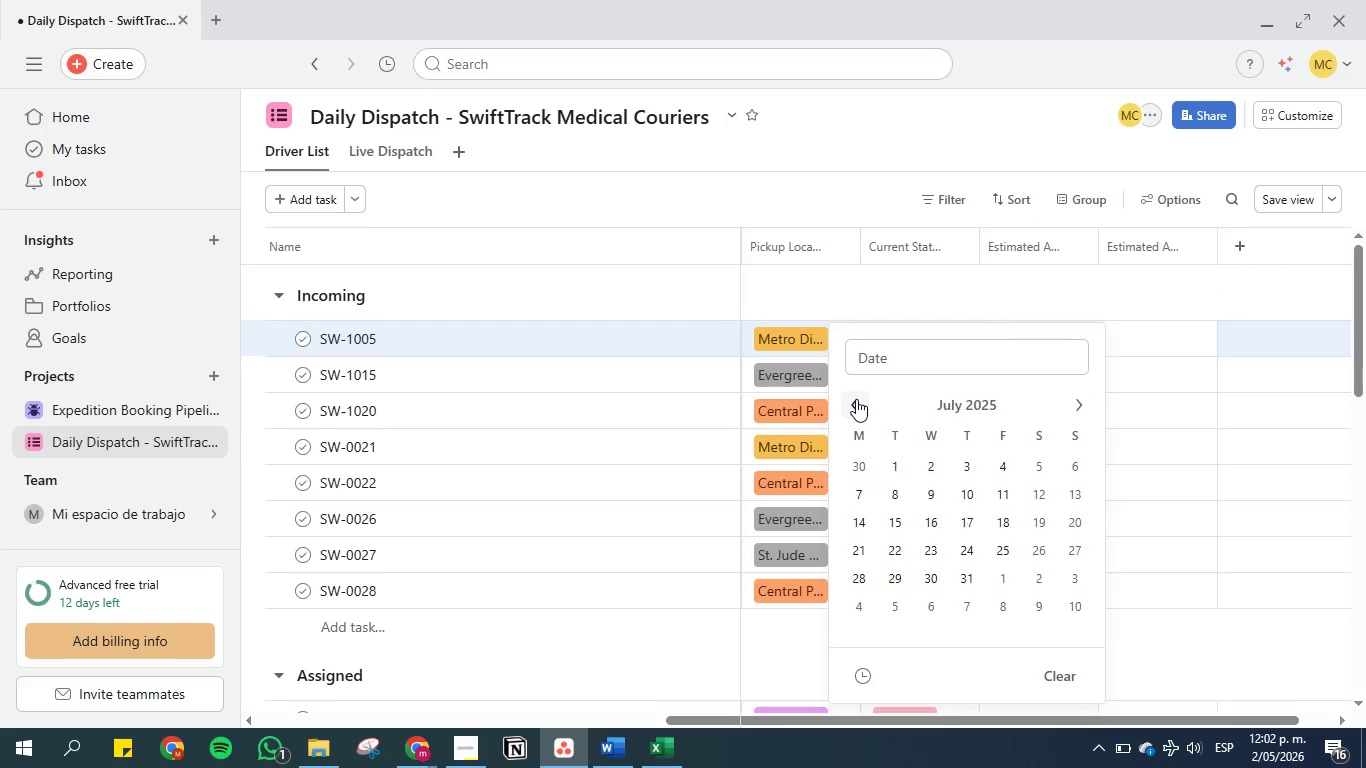 
triple_click([856, 399])
 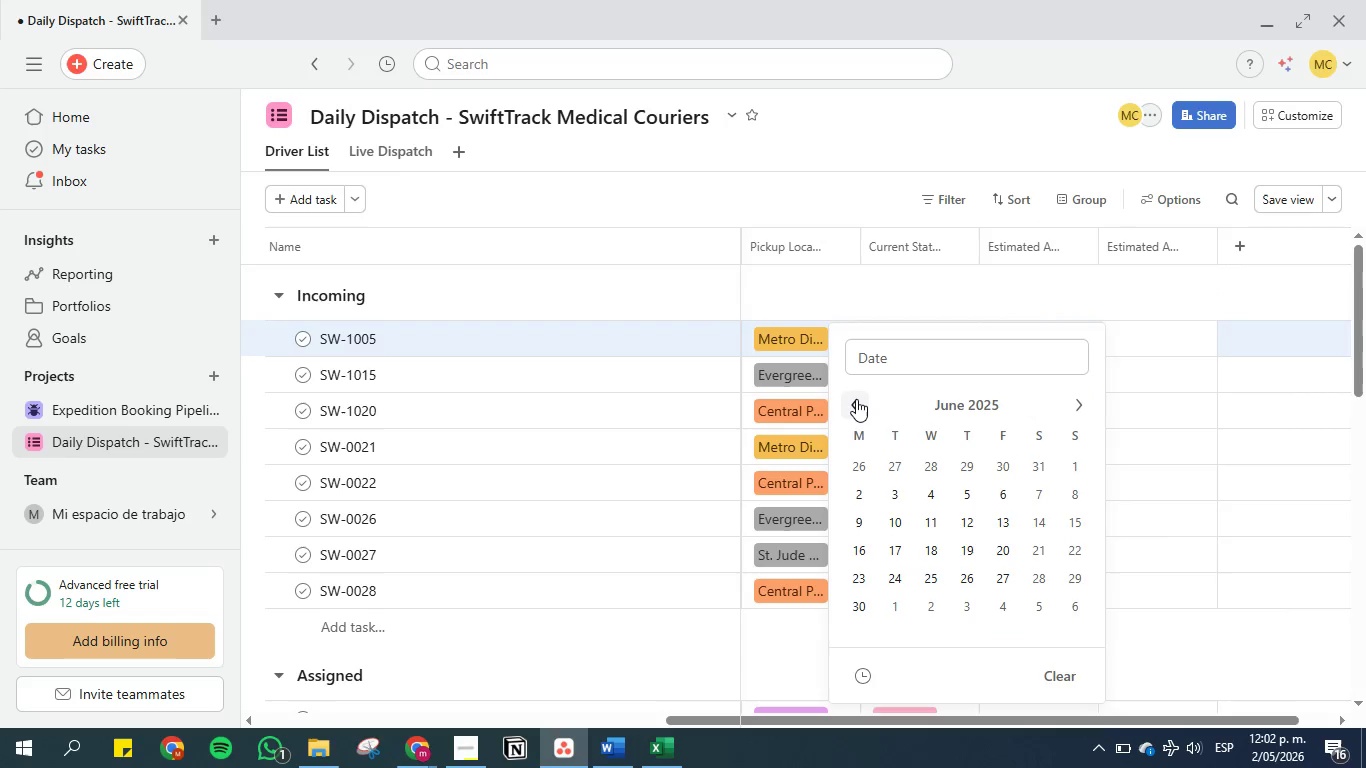 
triple_click([856, 399])
 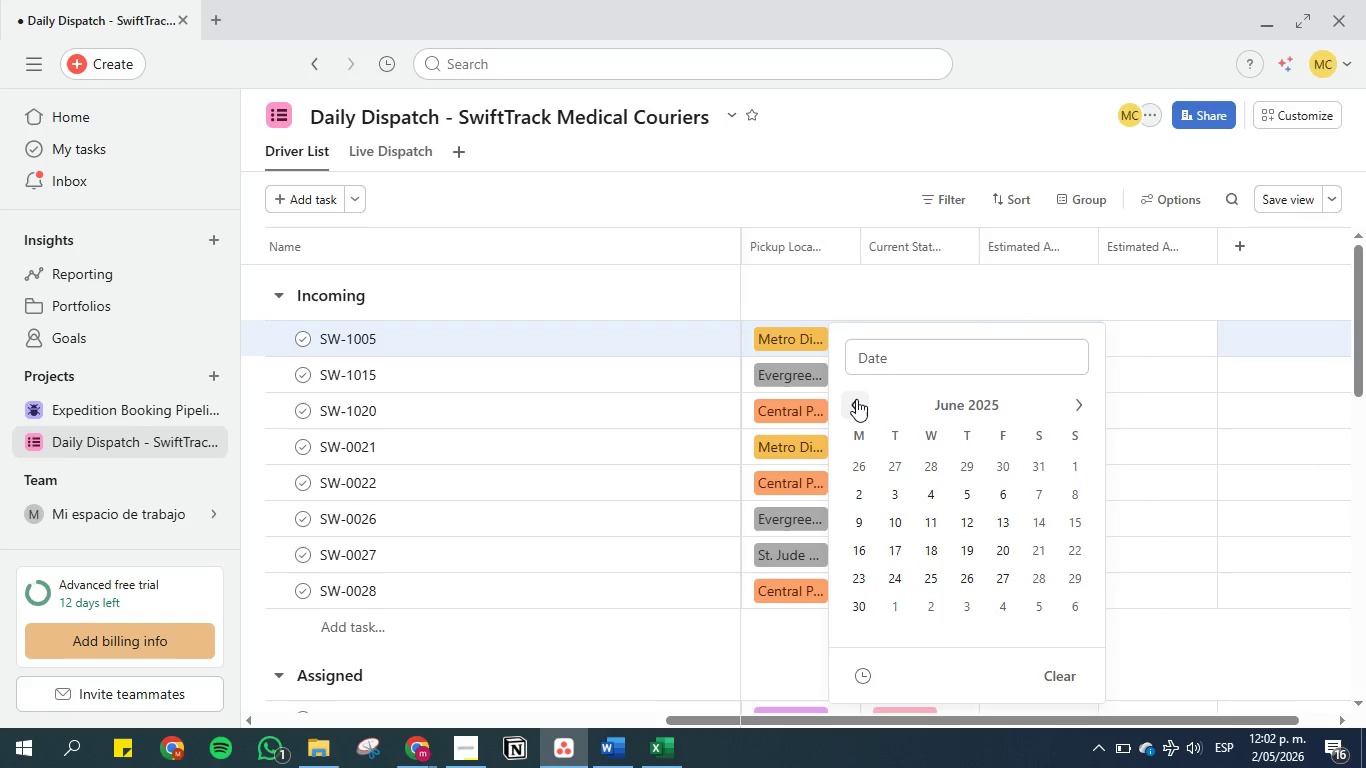 
triple_click([856, 399])
 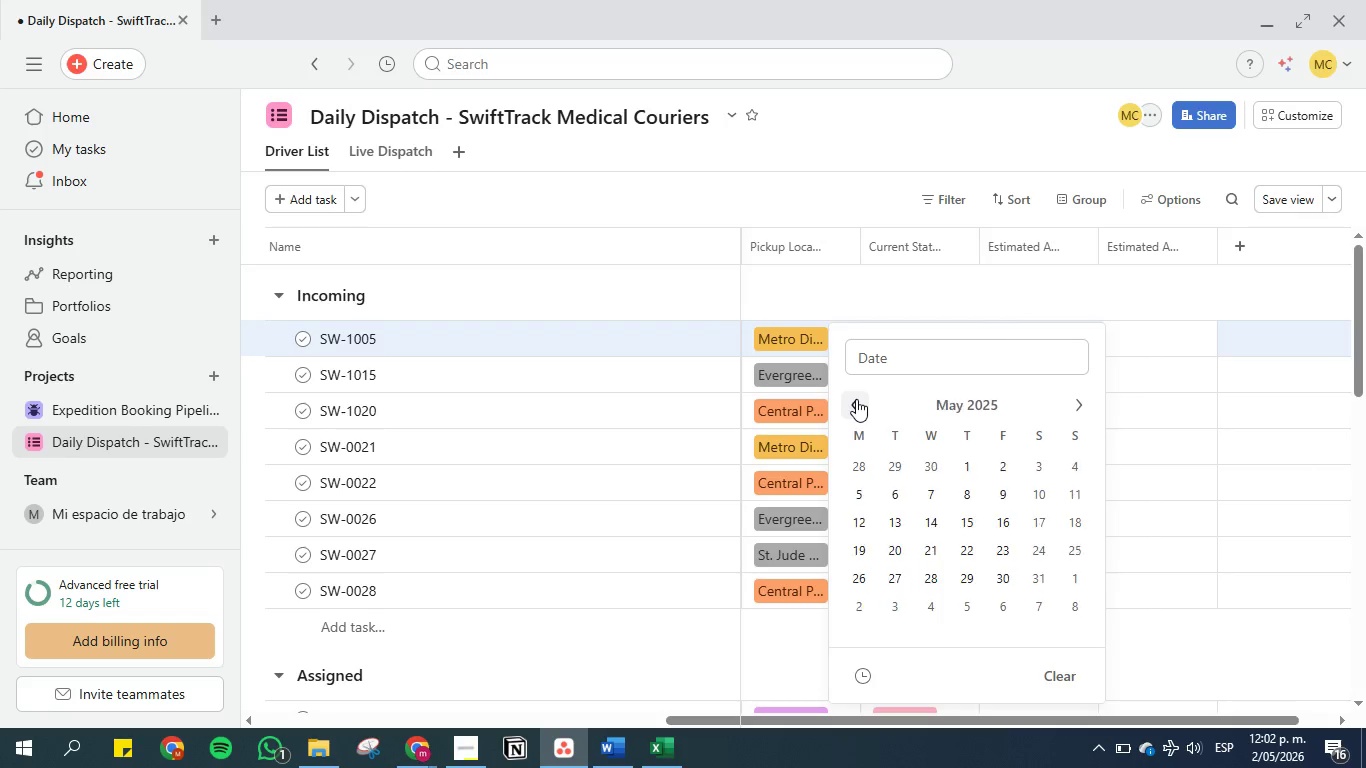 
triple_click([856, 399])
 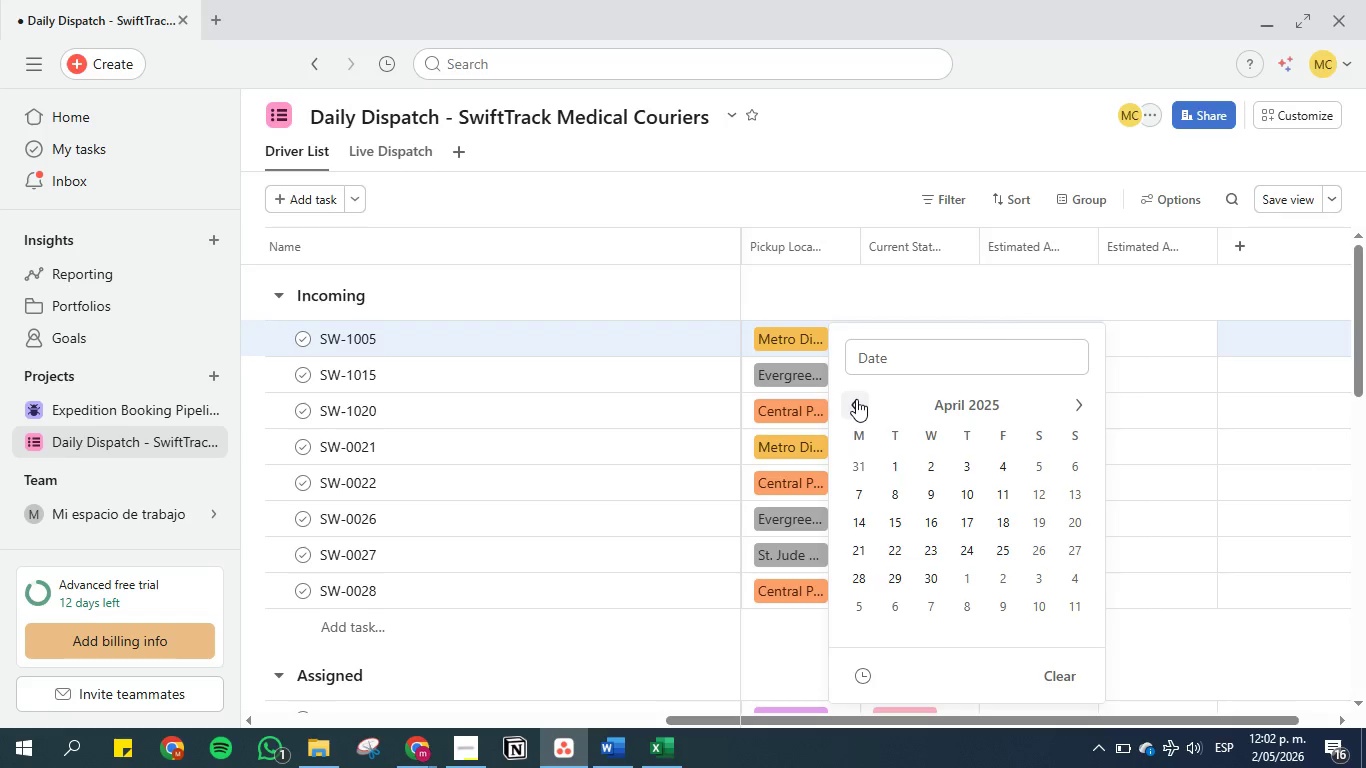 
triple_click([856, 399])
 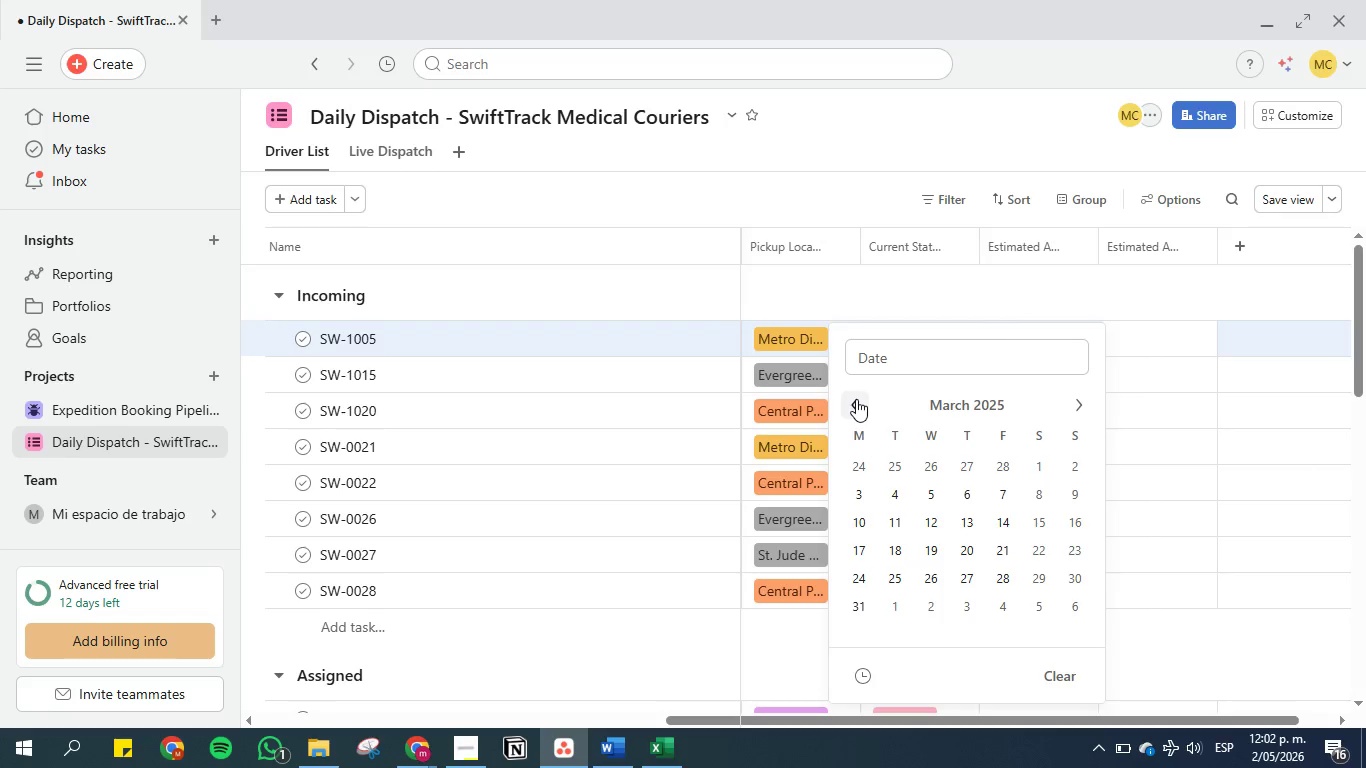 
triple_click([856, 399])
 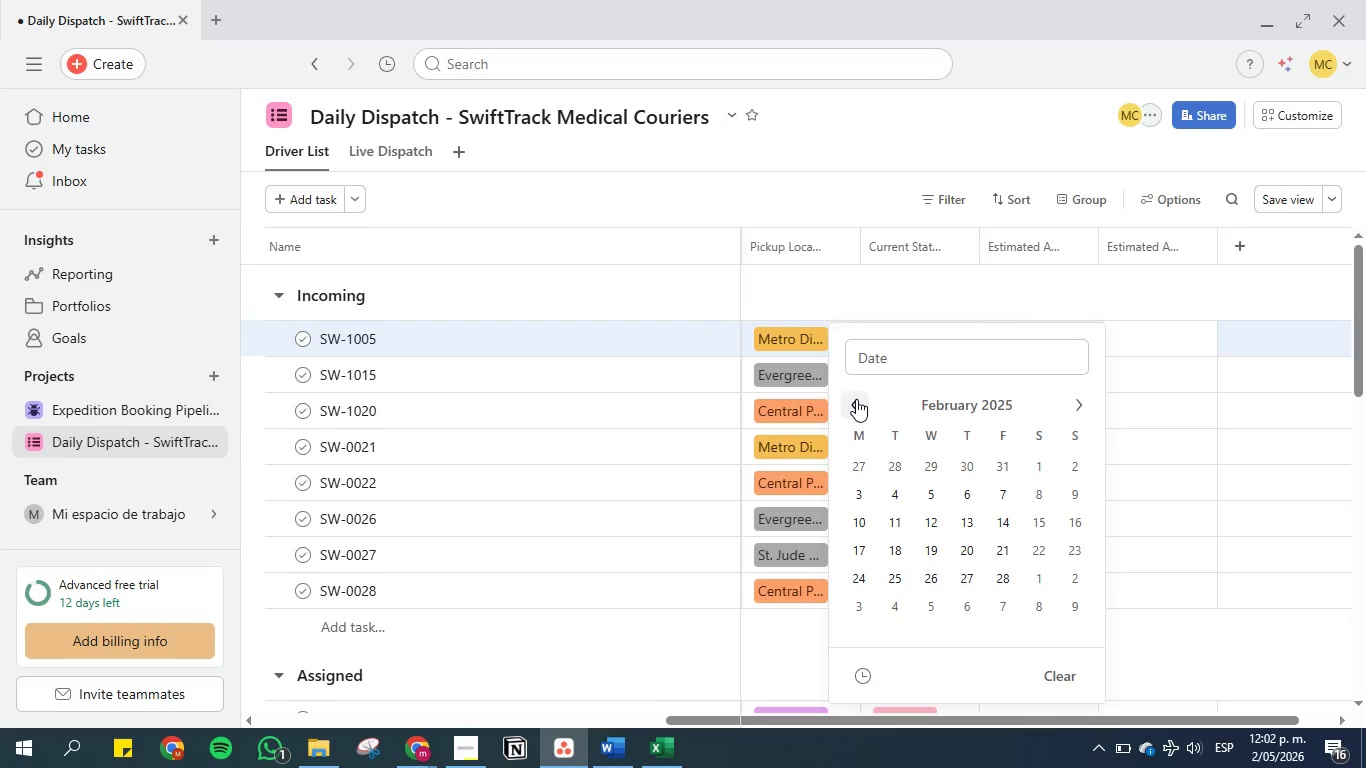 
triple_click([856, 399])
 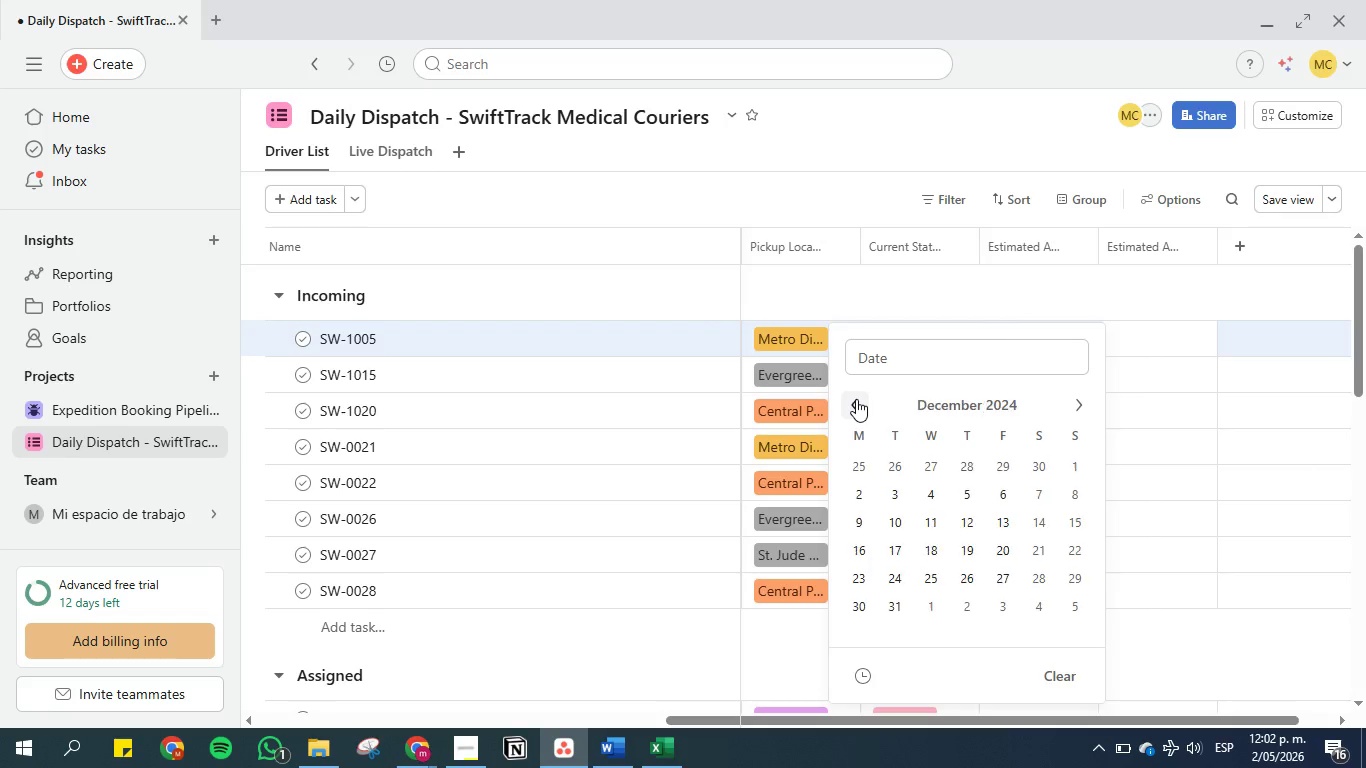 
triple_click([856, 399])
 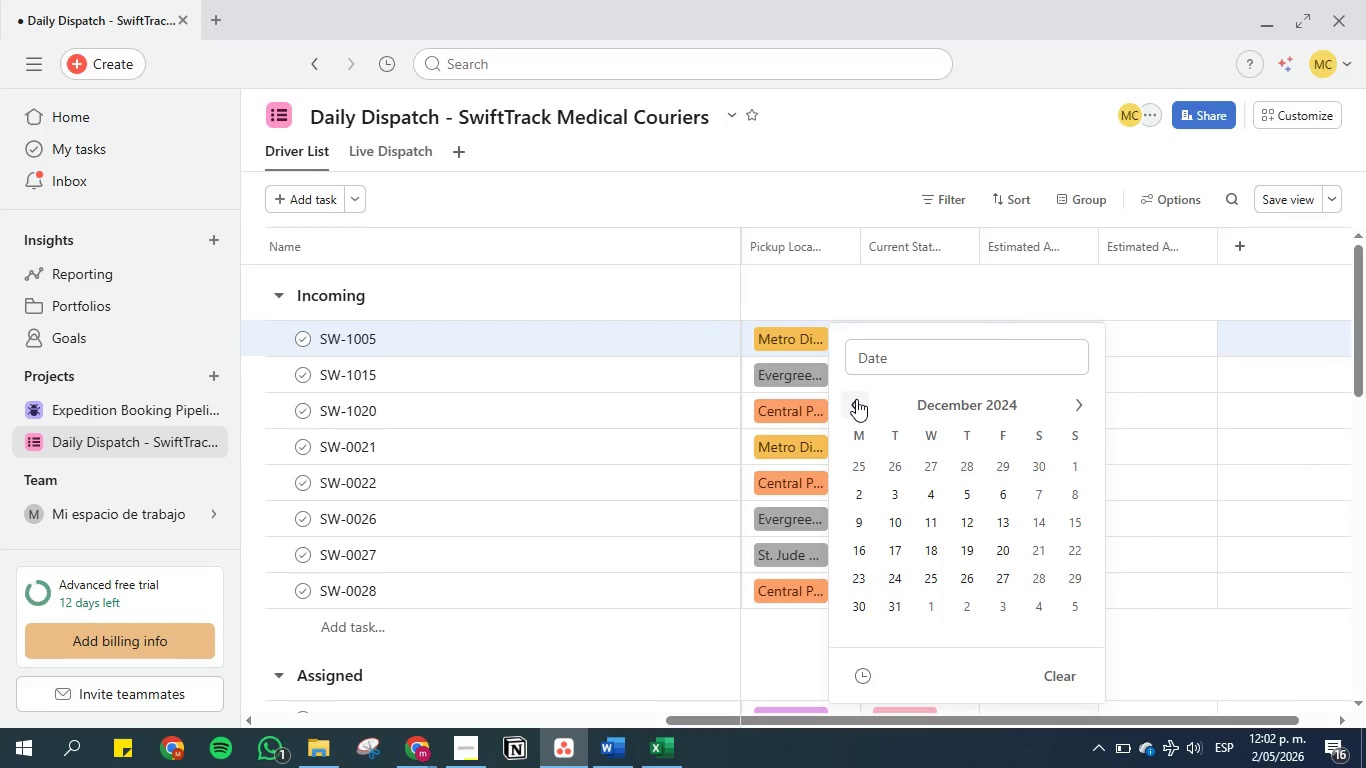 
triple_click([856, 399])
 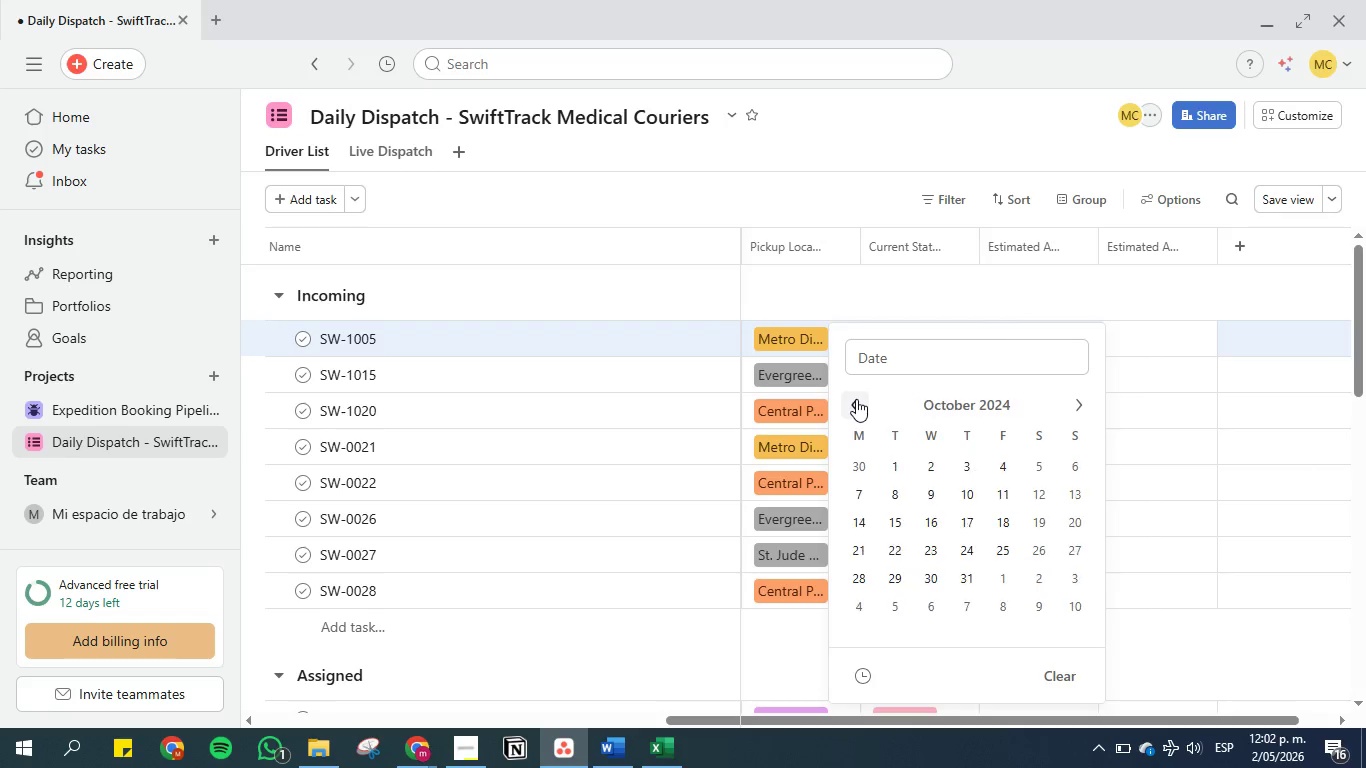 
triple_click([856, 399])
 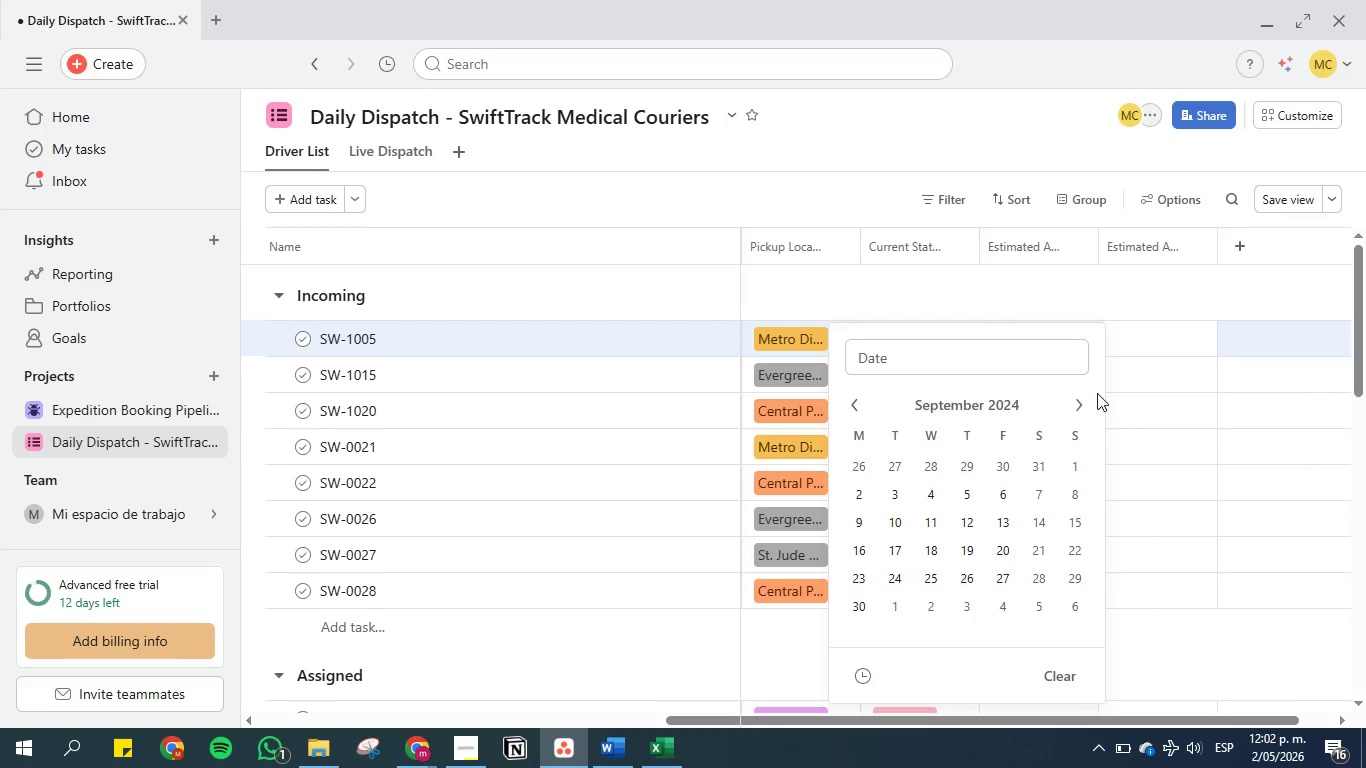 
left_click([1075, 394])
 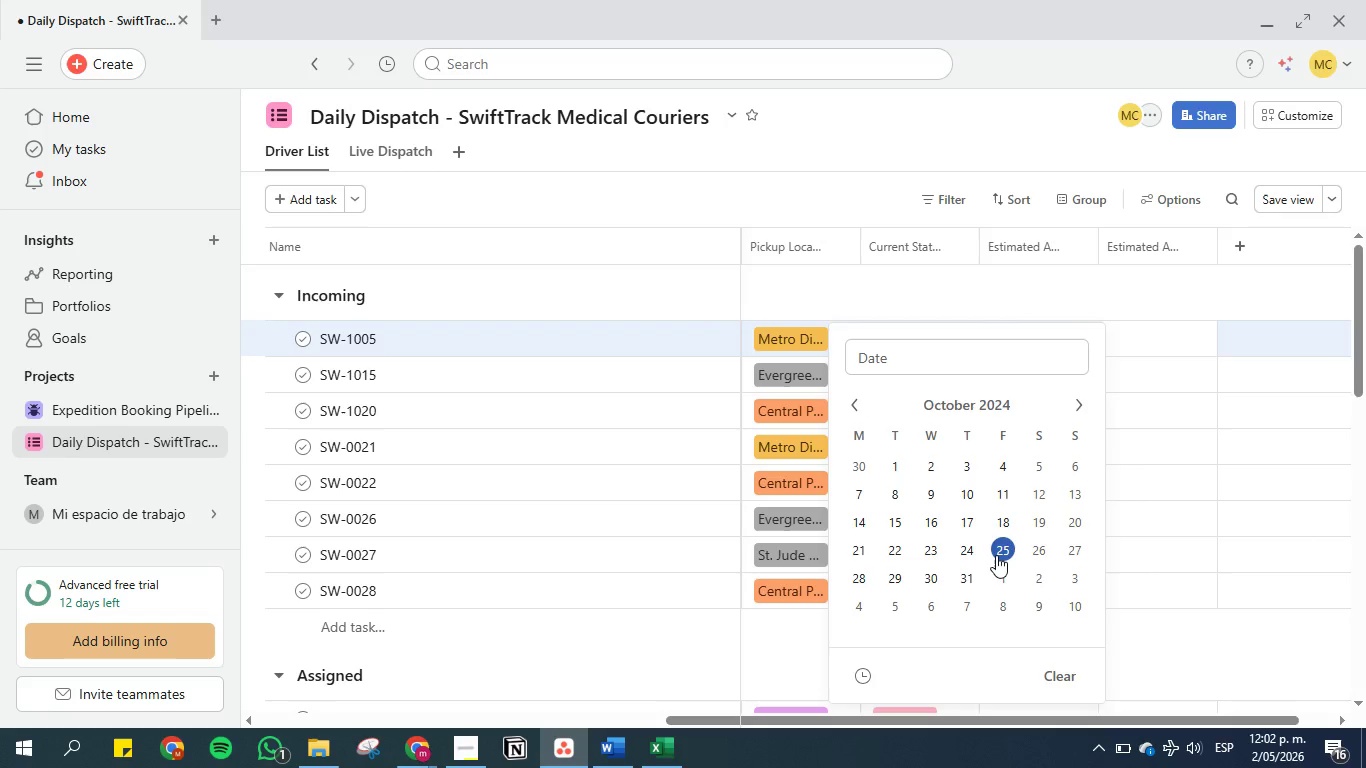 
left_click([999, 552])
 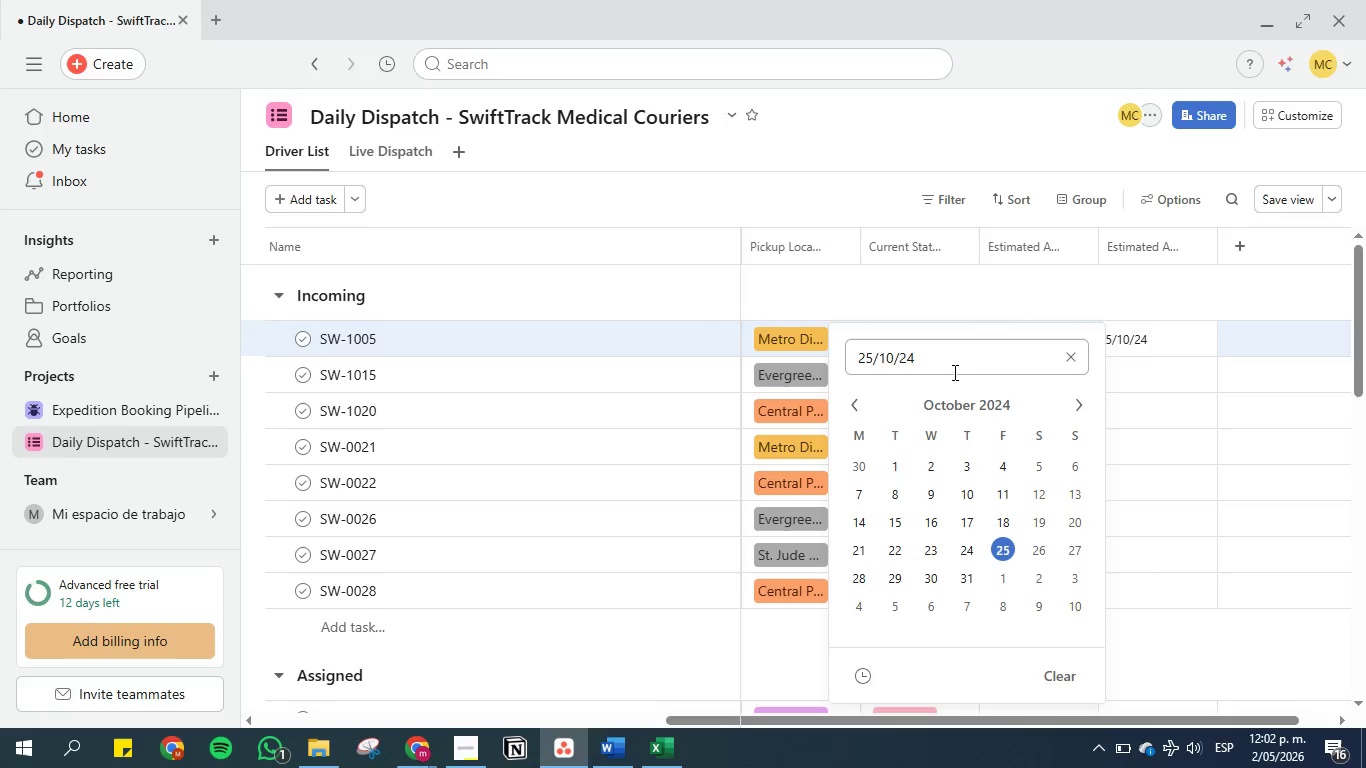 
double_click([946, 361])
 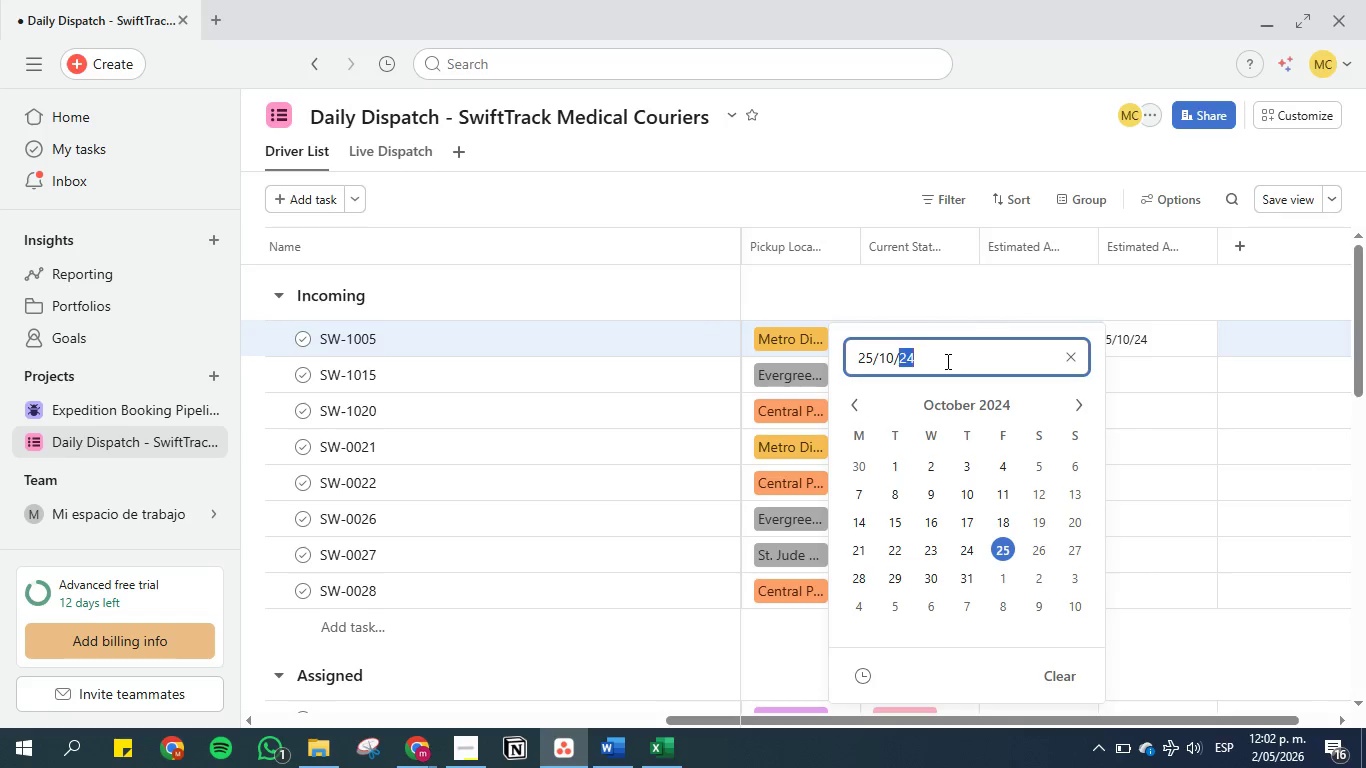 
triple_click([946, 361])
 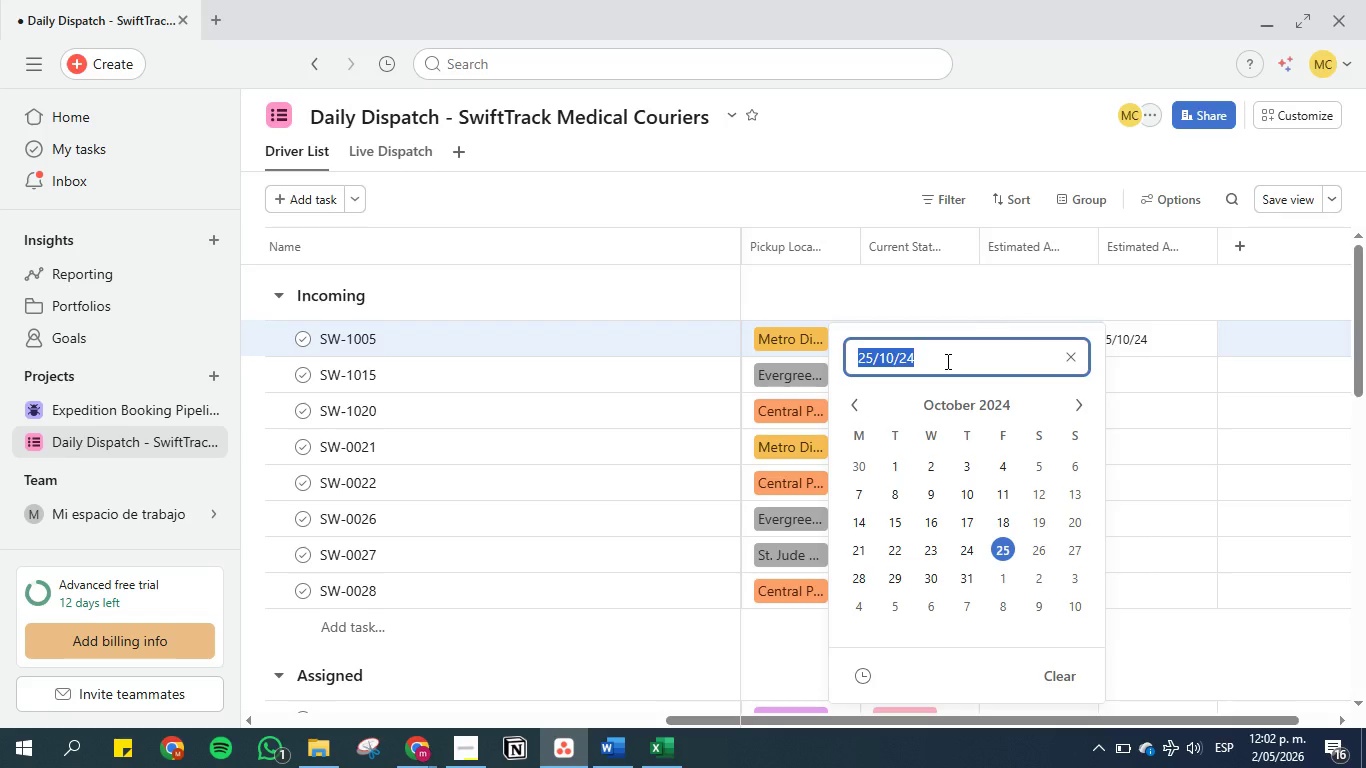 
key(Control+C)
 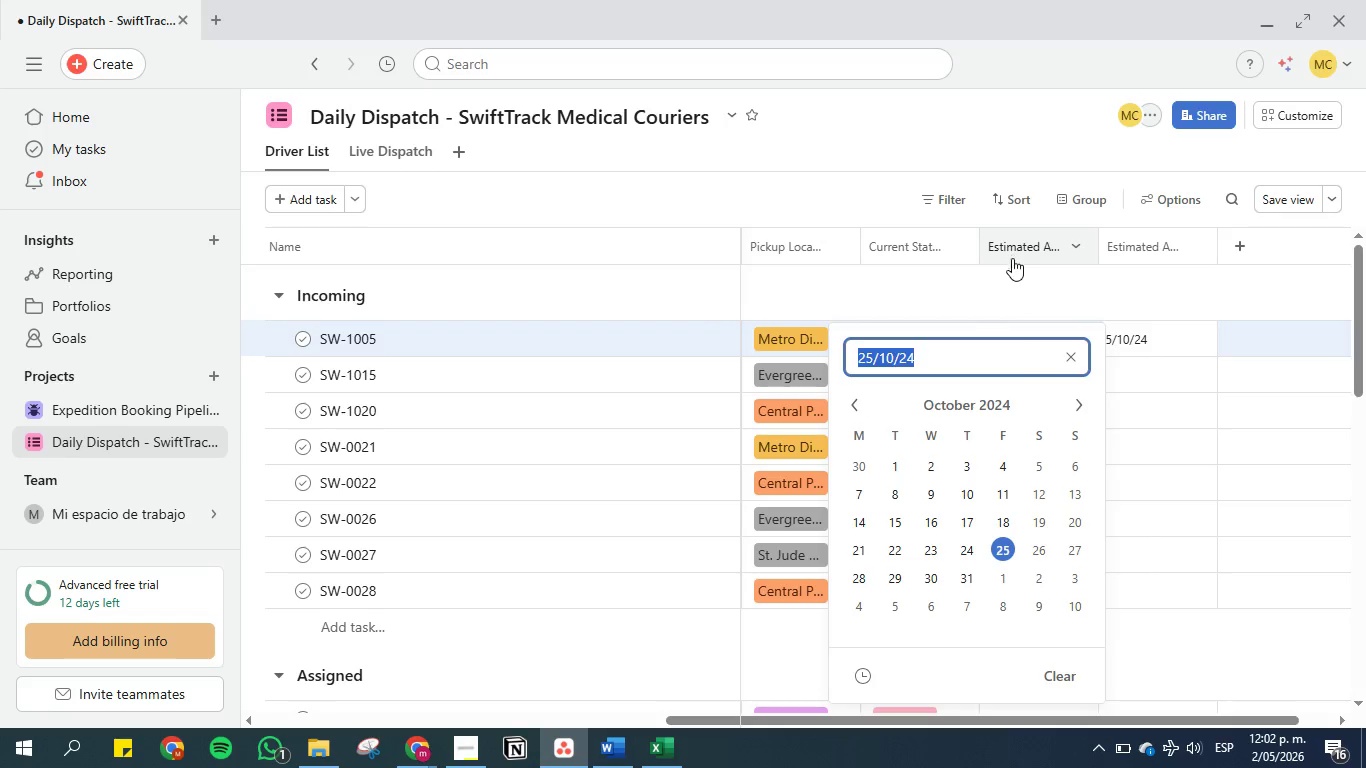 
left_click([1008, 281])
 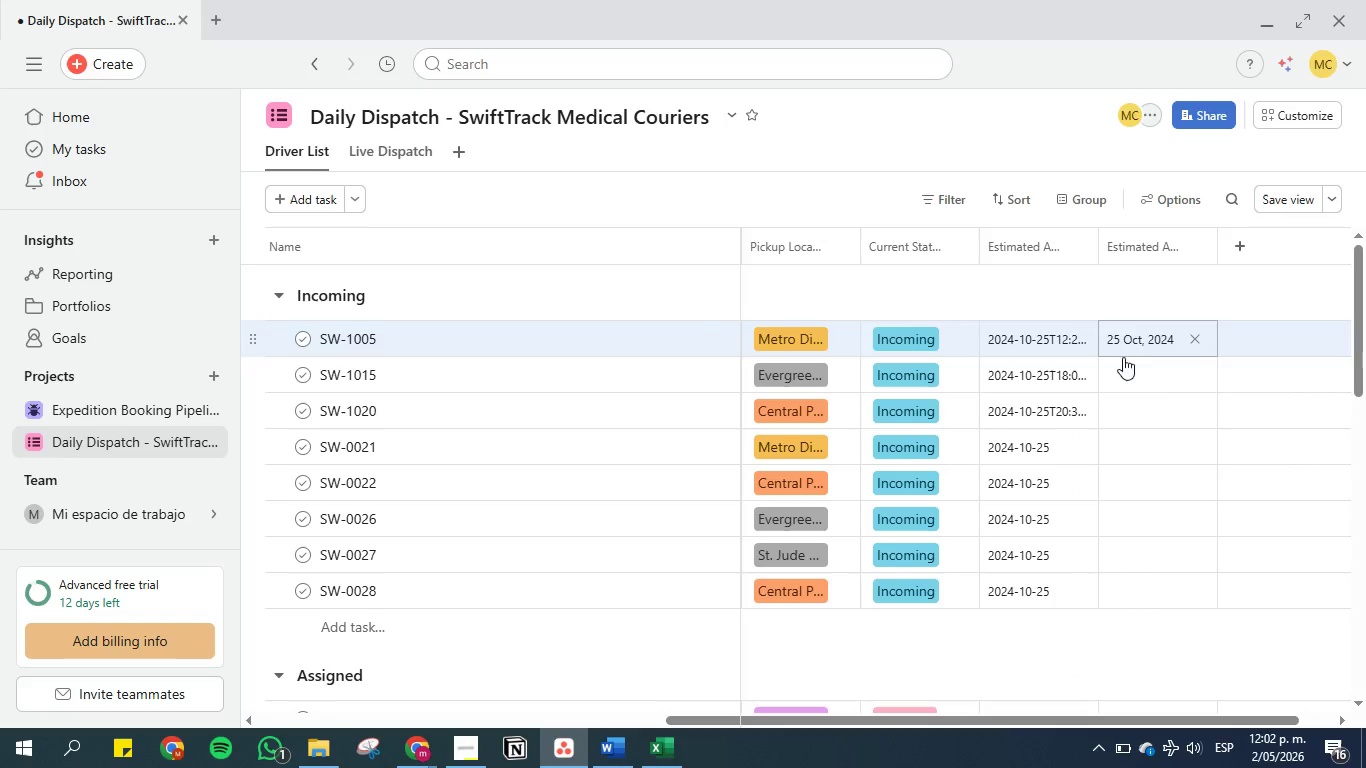 
left_click([1159, 371])
 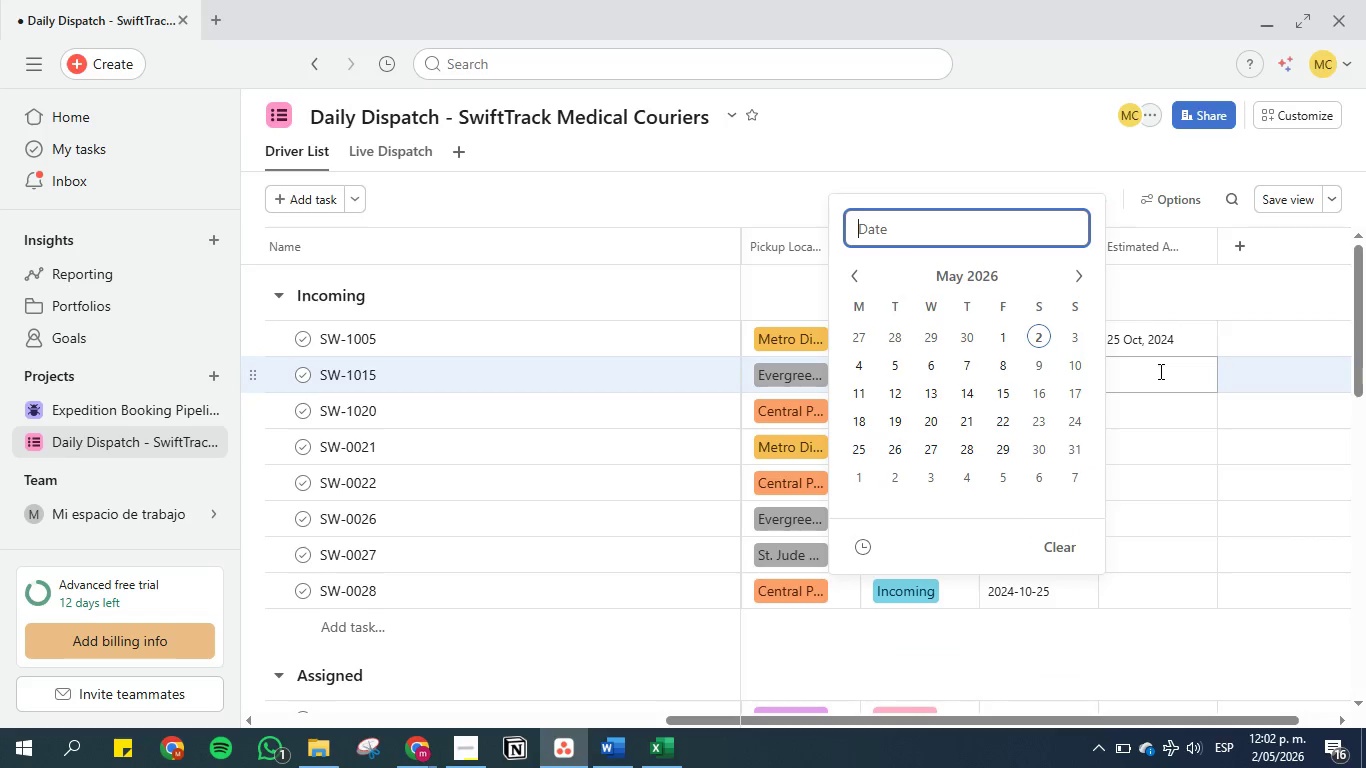 
key(Control+V)
 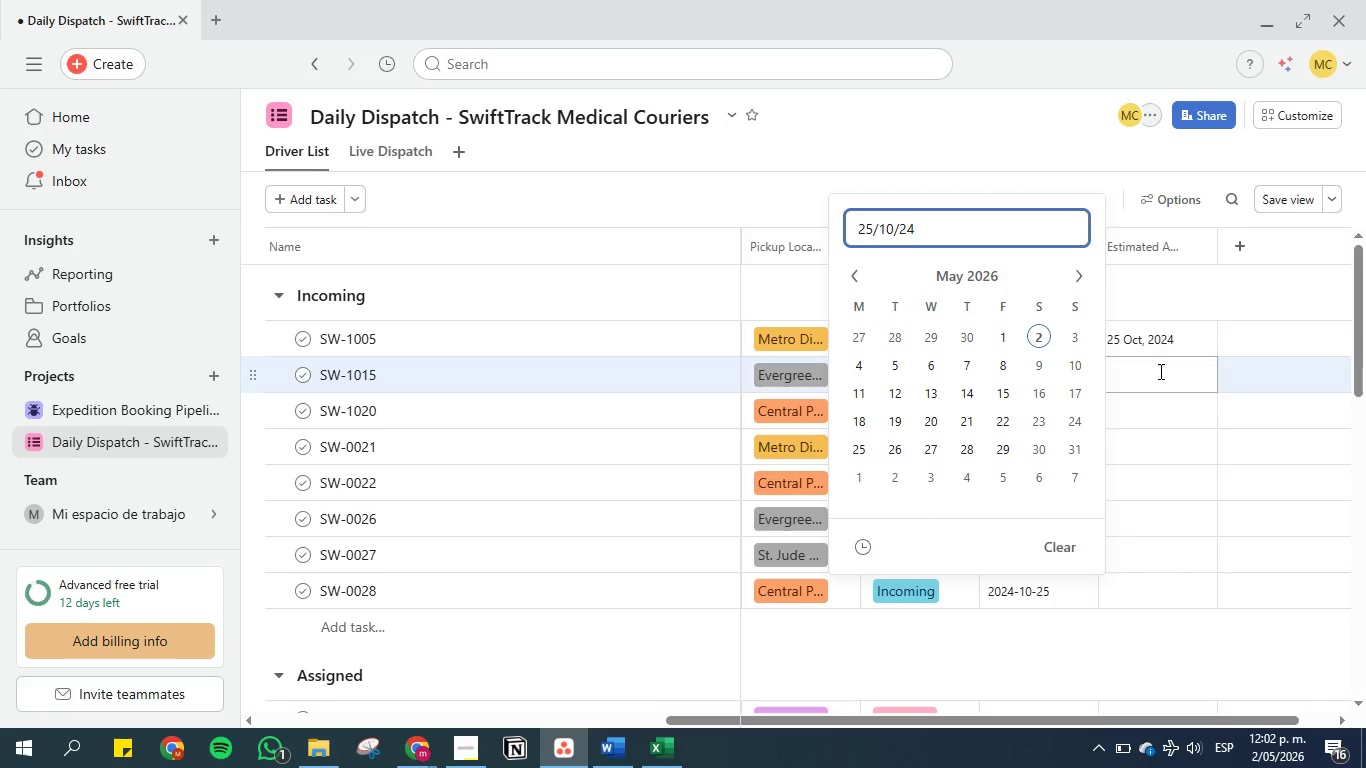 
key(Enter)
 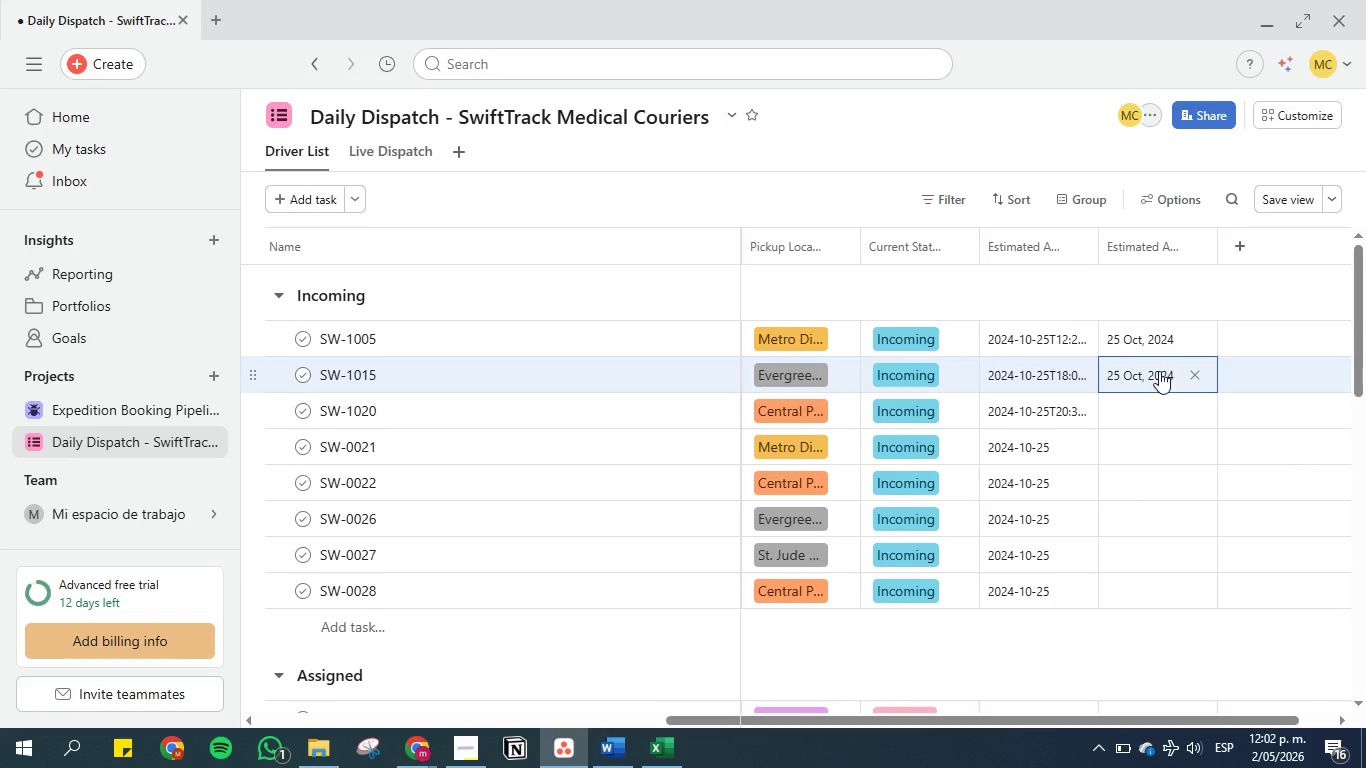 
key(ArrowDown)
 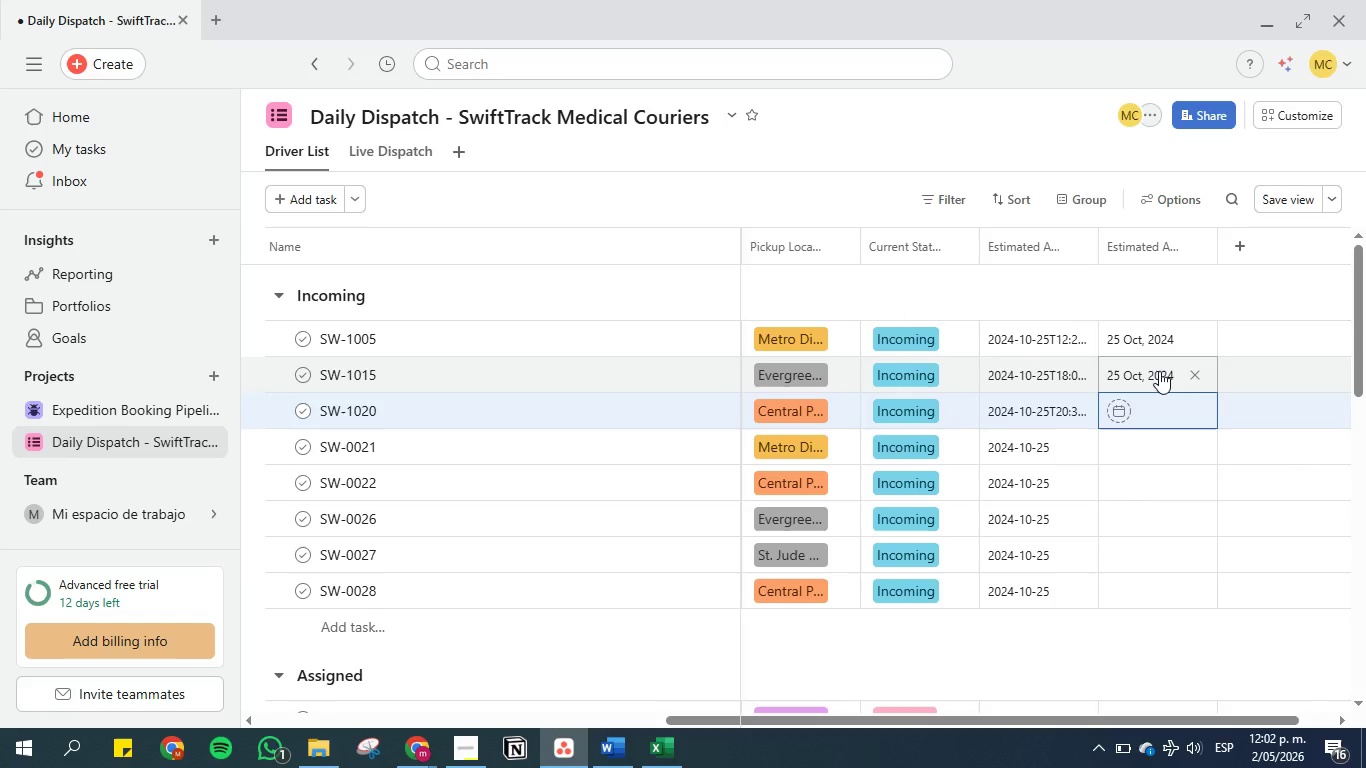 
key(Control+V)
 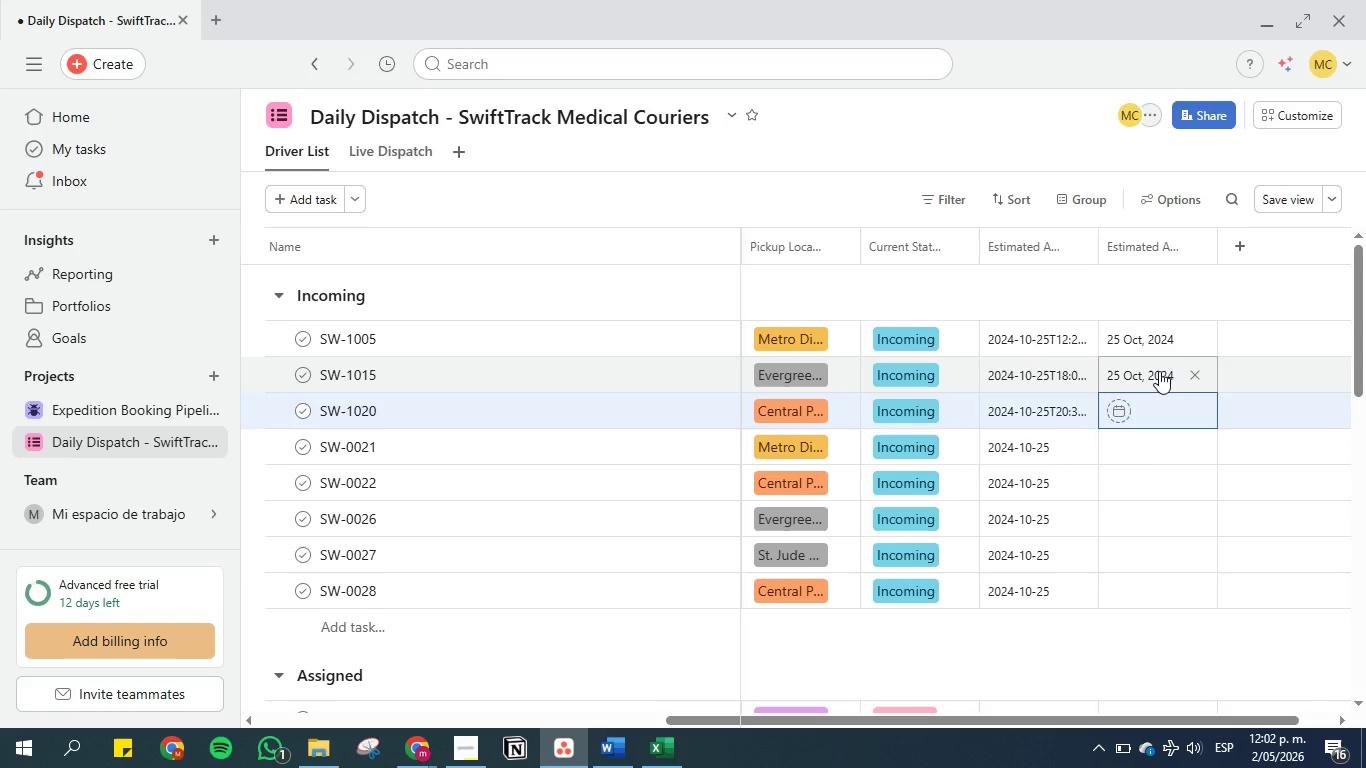 
key(Enter)
 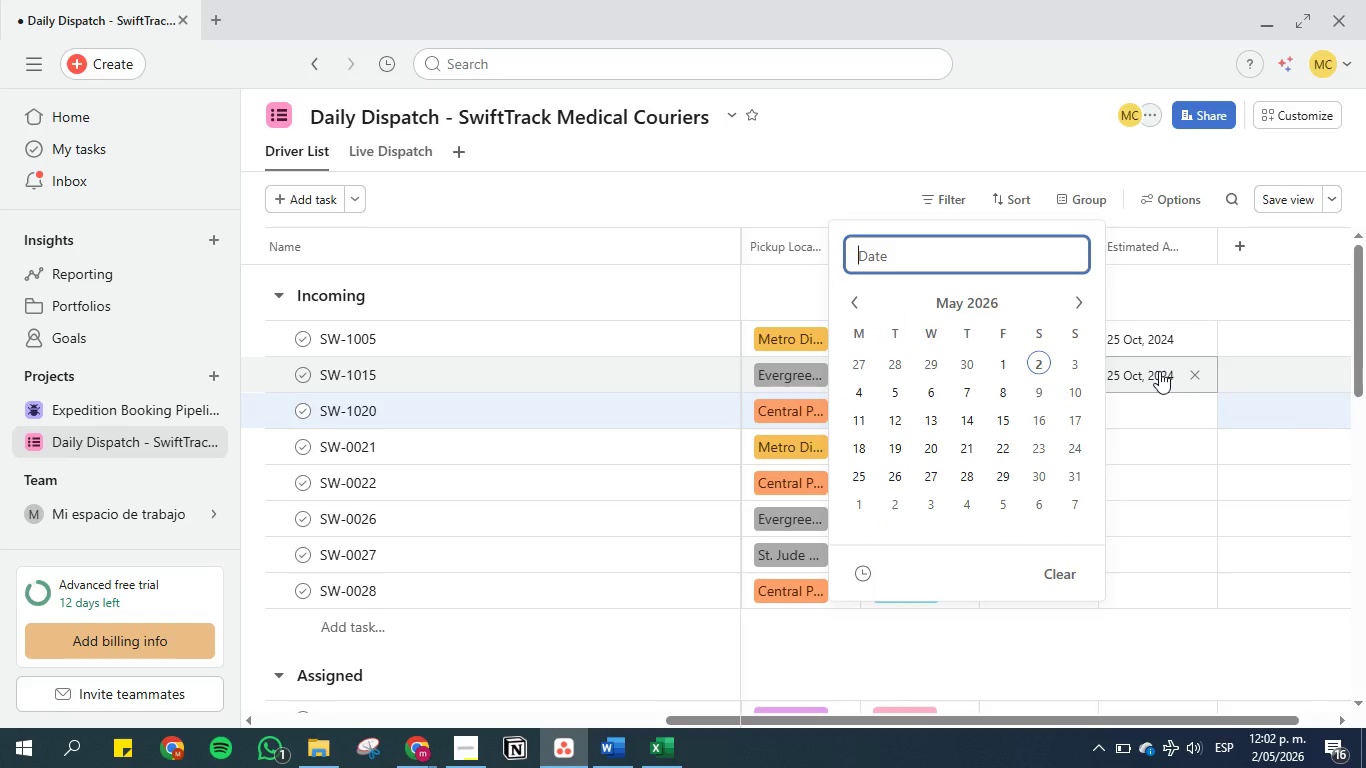 
key(Control+V)
 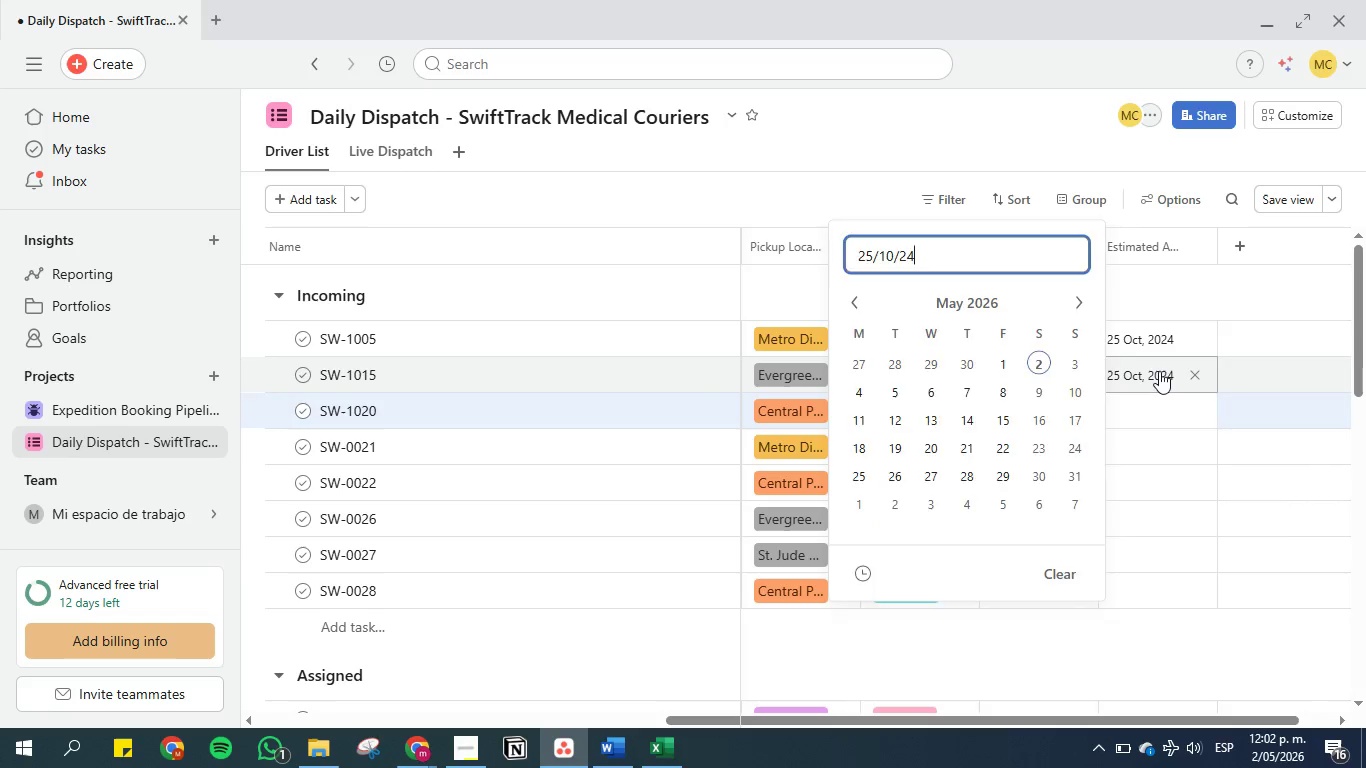 
key(Enter)
 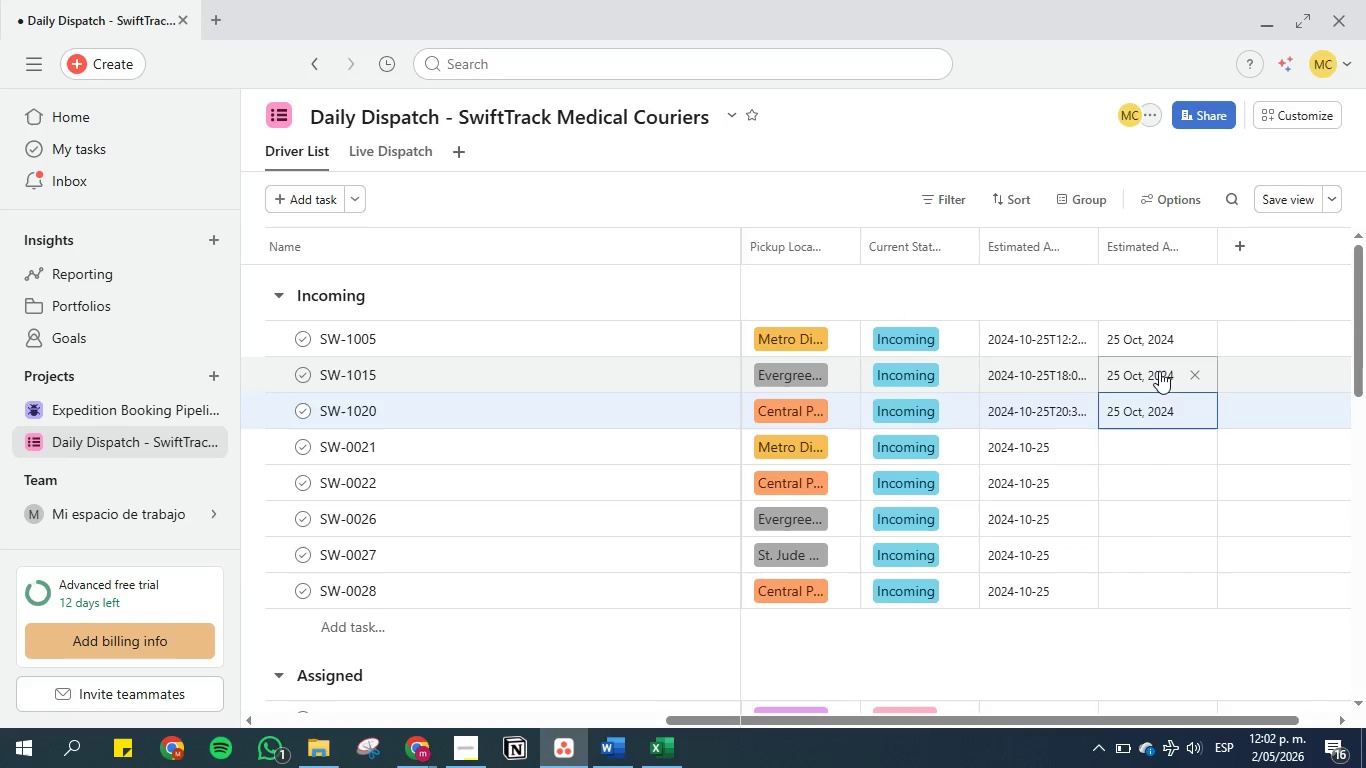 
key(Control+ControlLeft)
 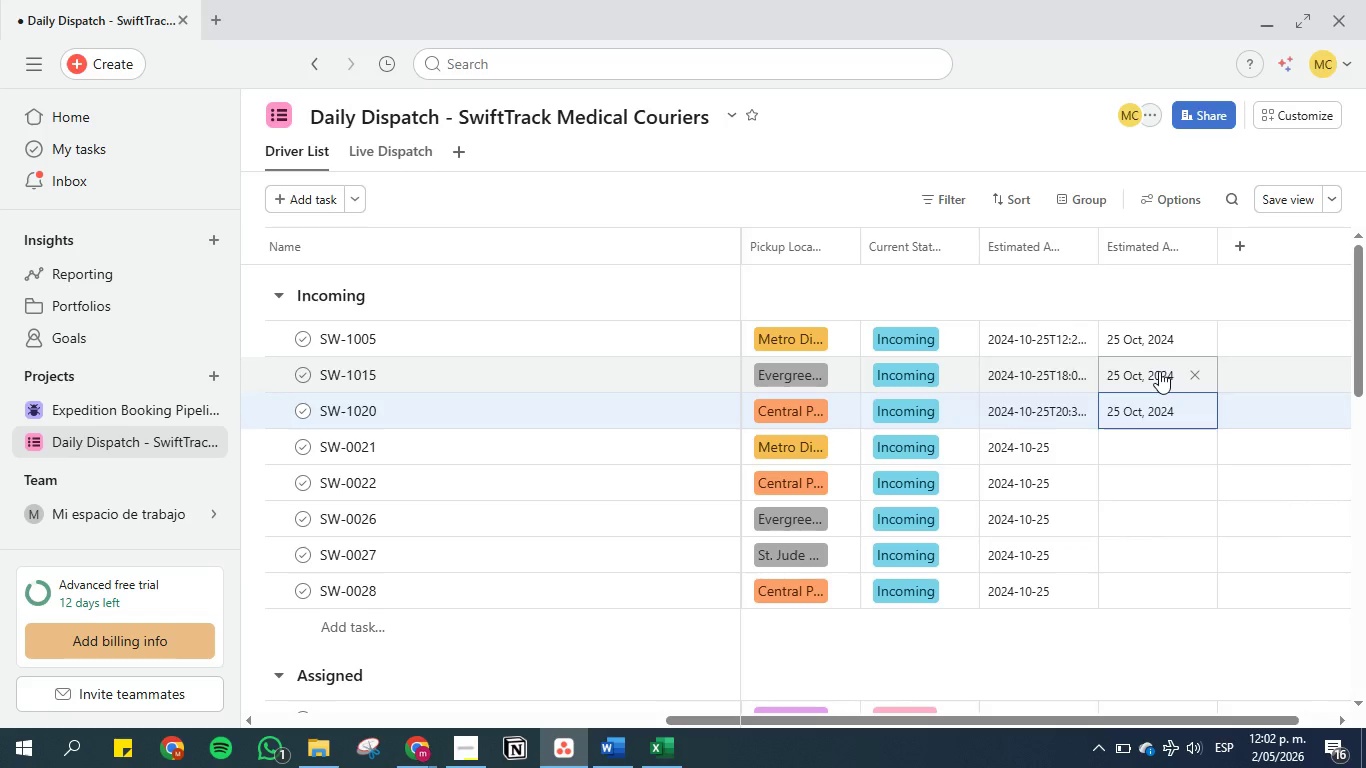 
key(Enter)
 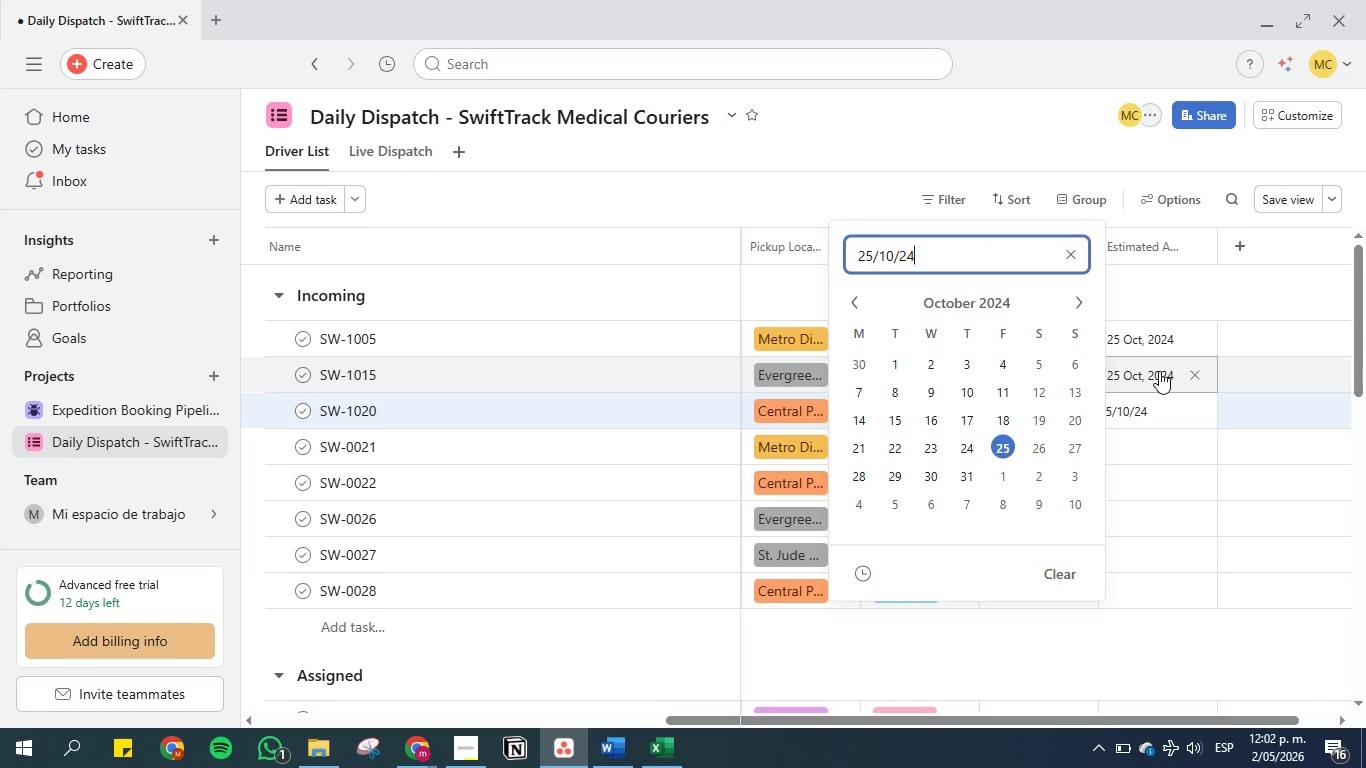 
key(Enter)
 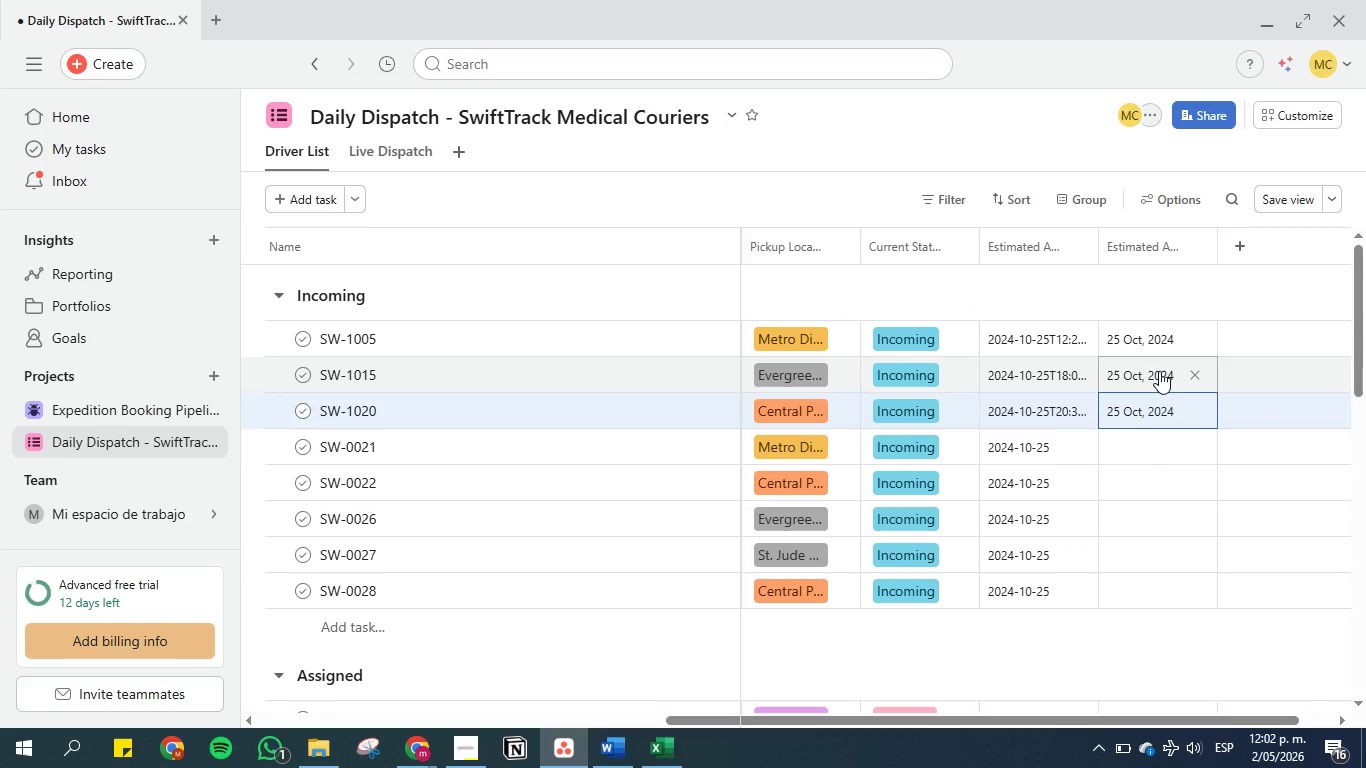 
key(ArrowDown)
 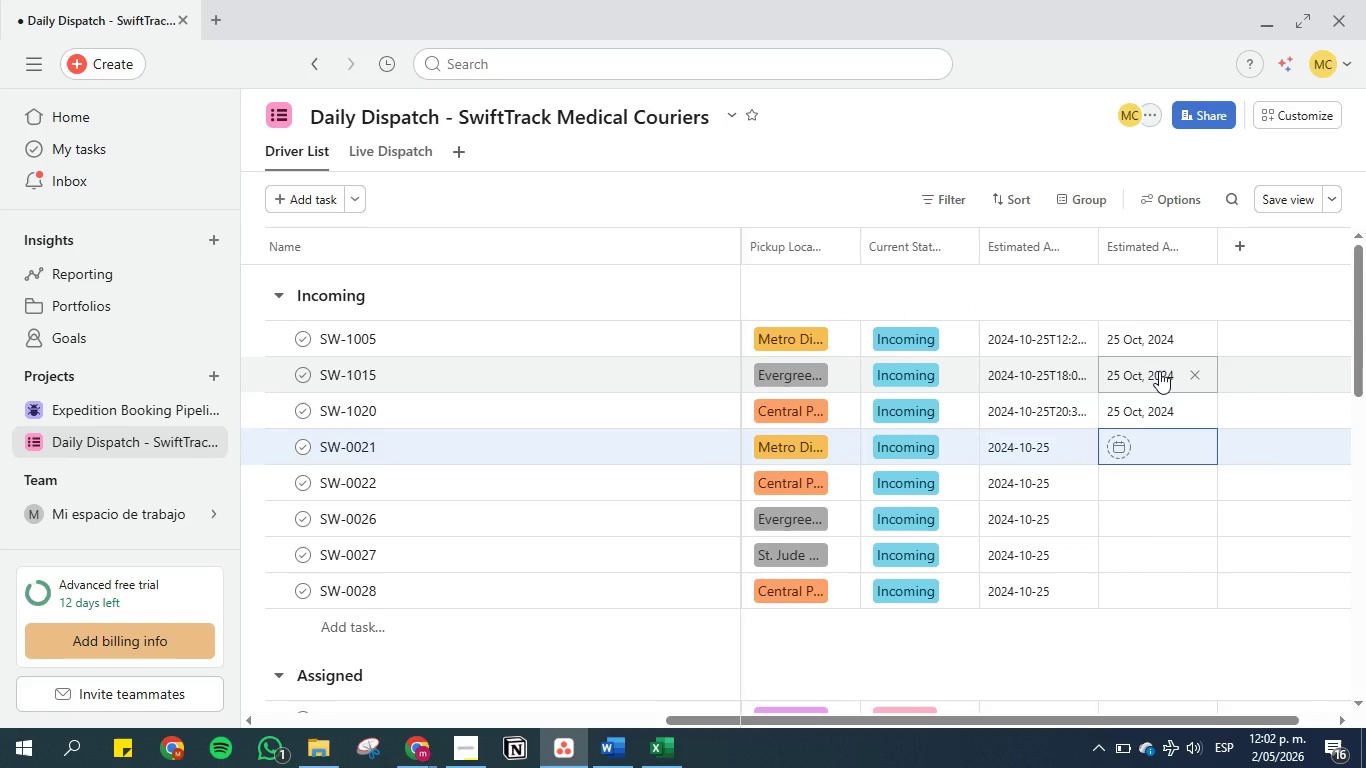 
key(Control+V)
 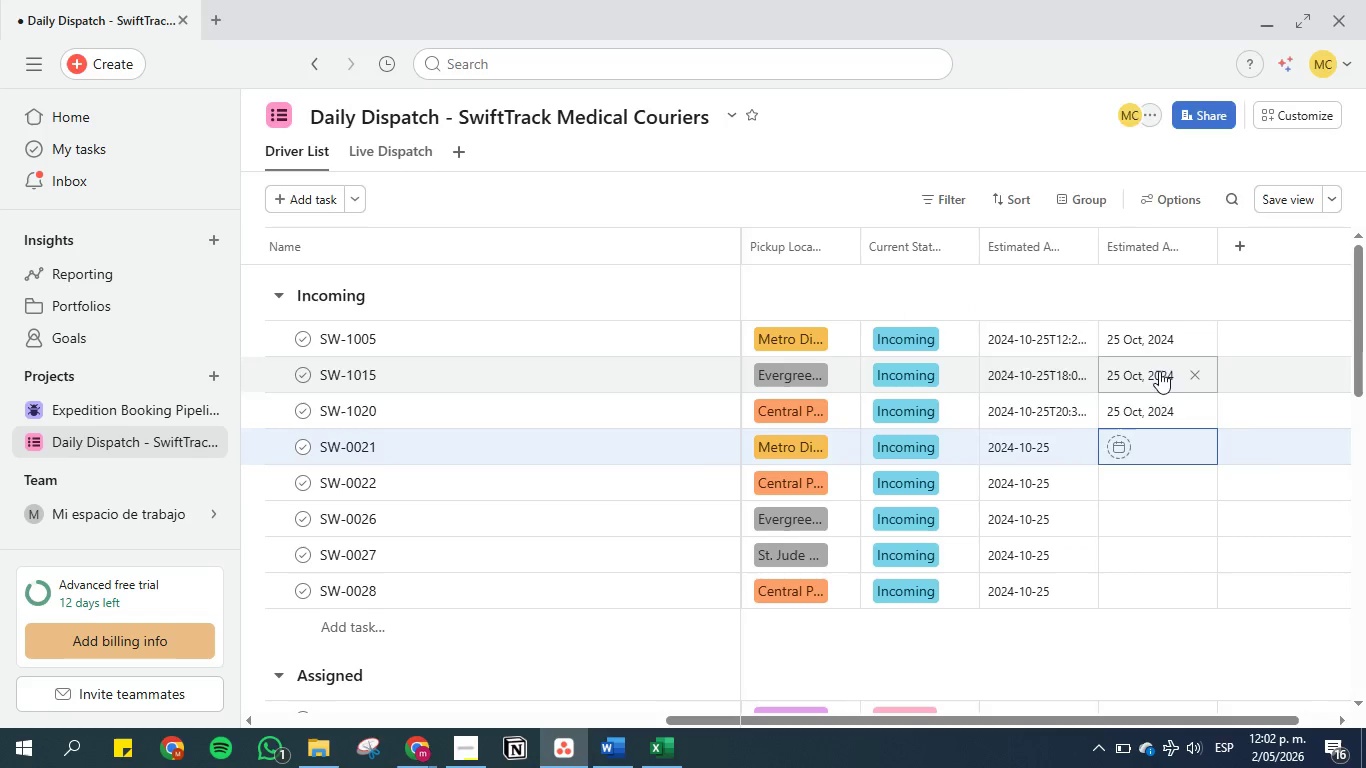 
key(Enter)
 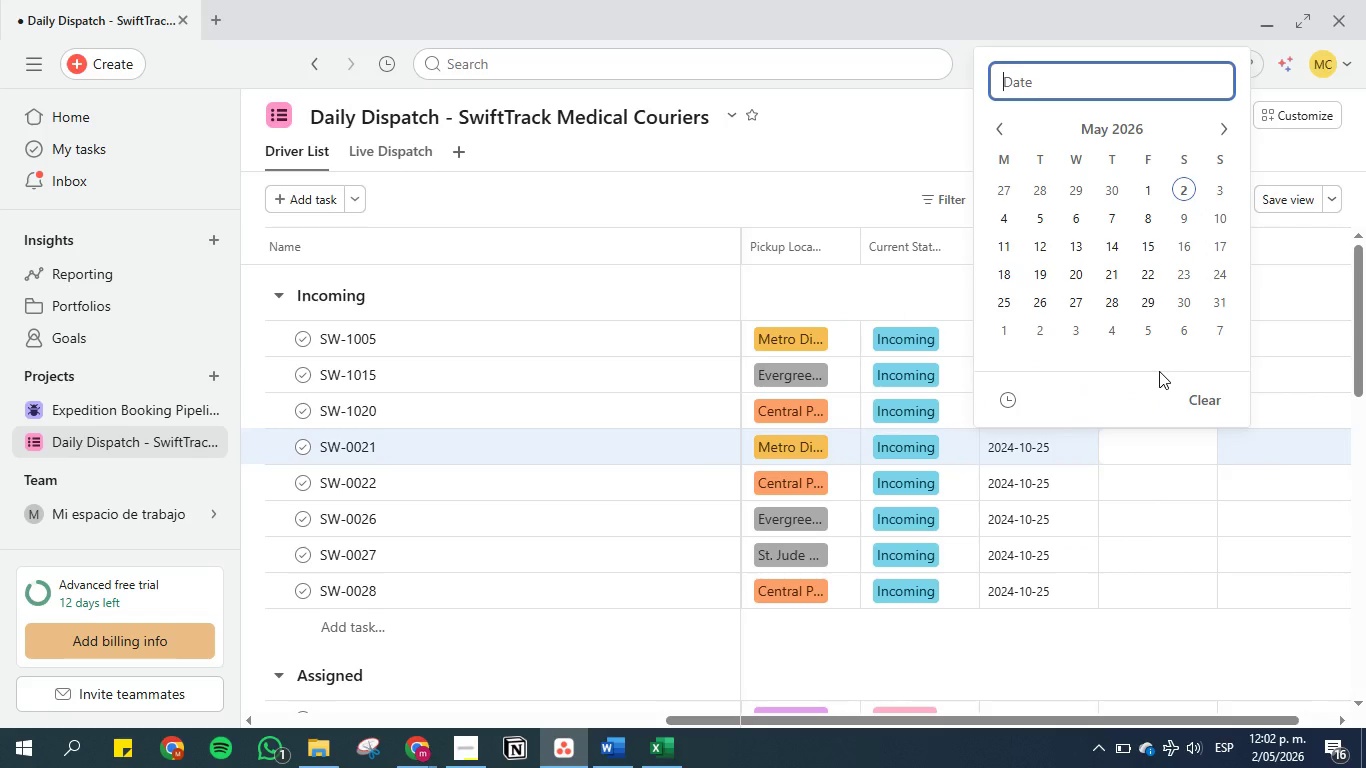 
key(Control+V)
 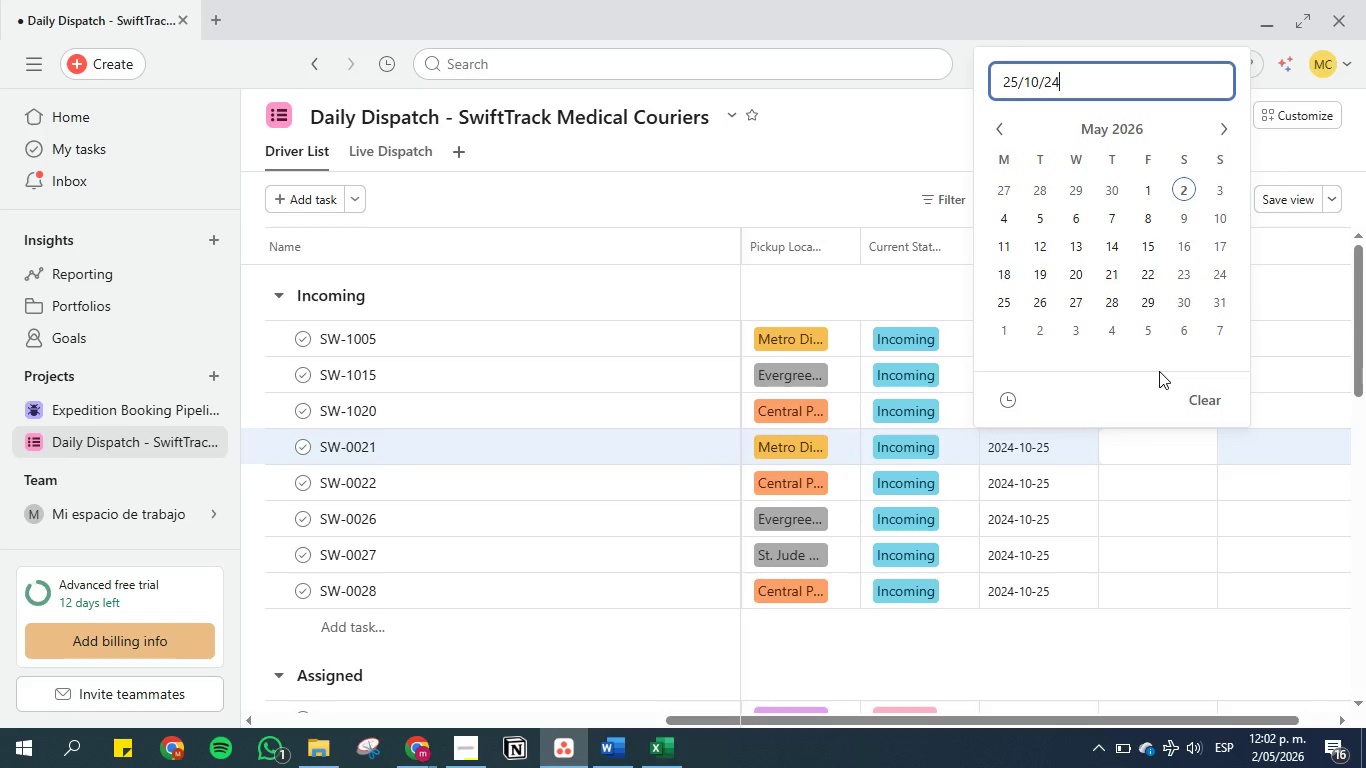 
key(Enter)
 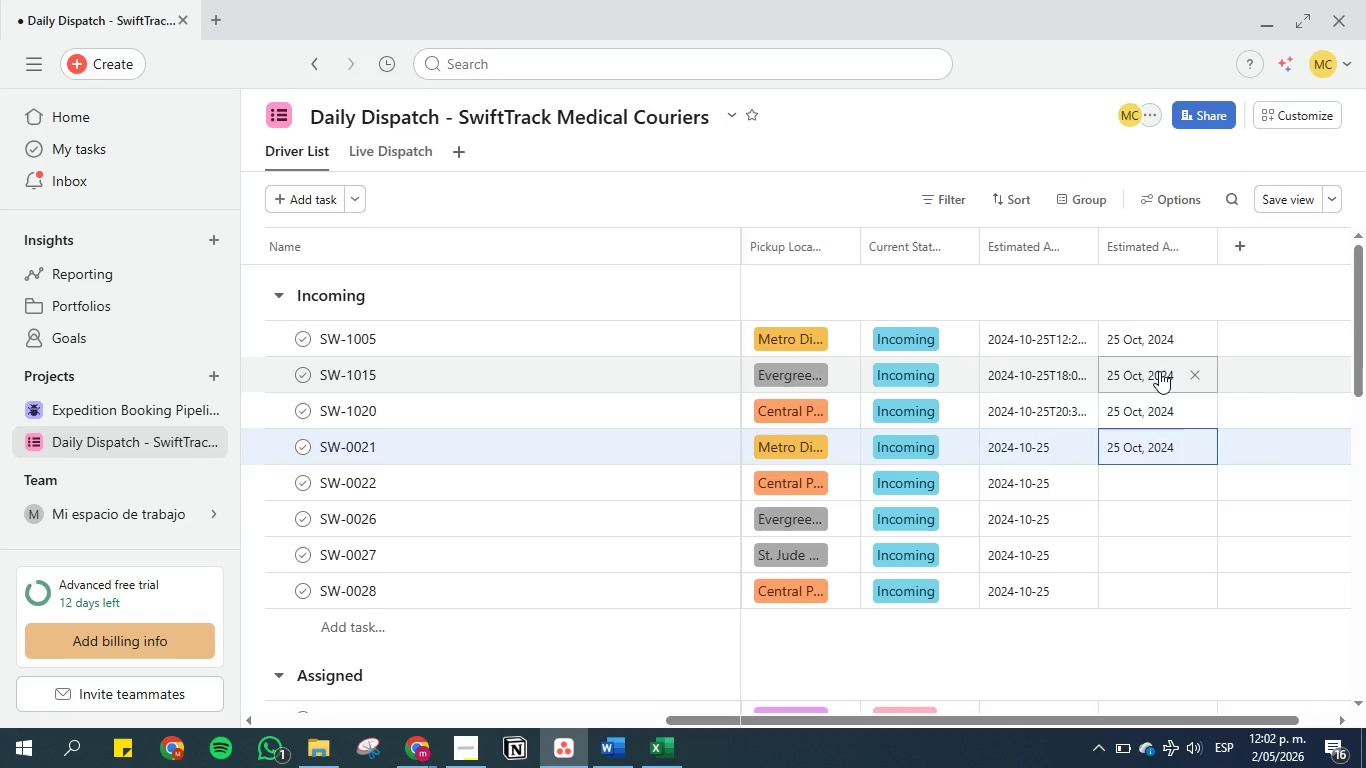 
key(ArrowDown)
 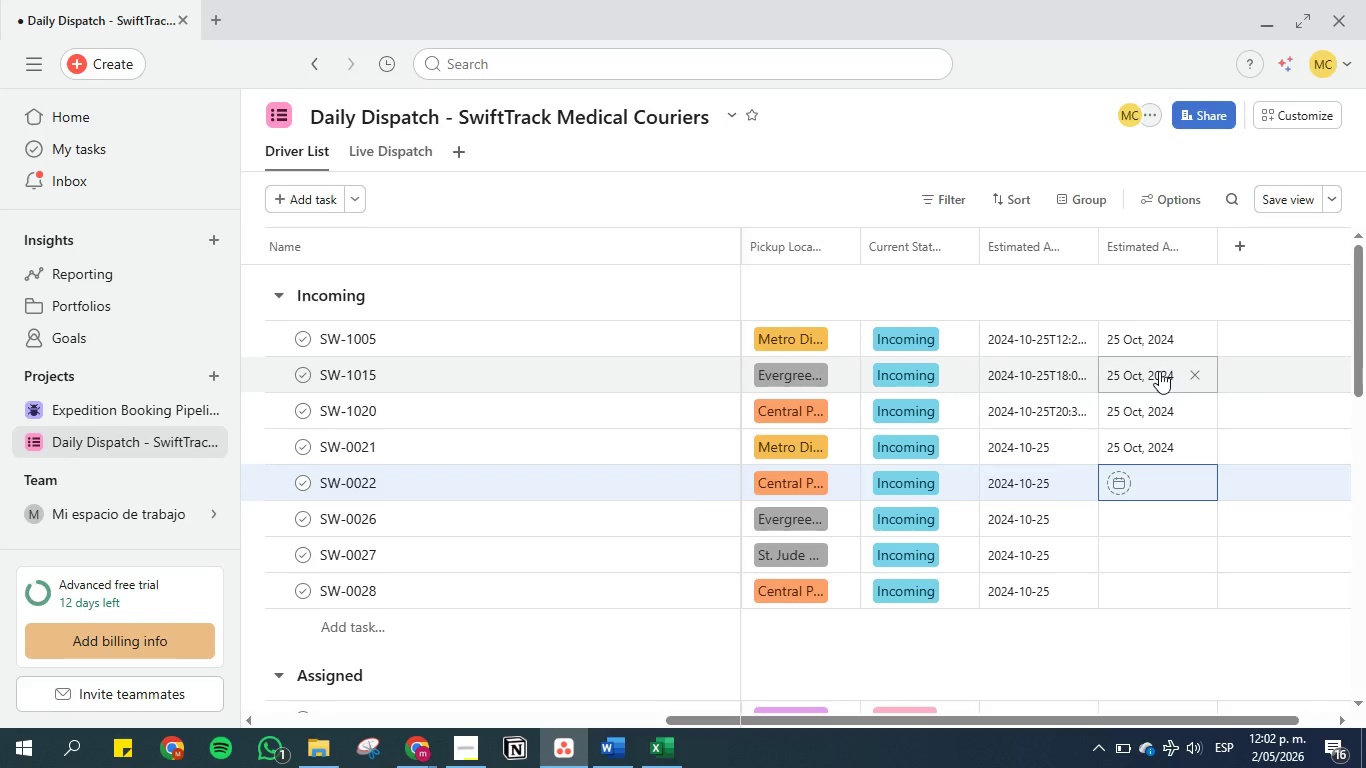 
key(Enter)
 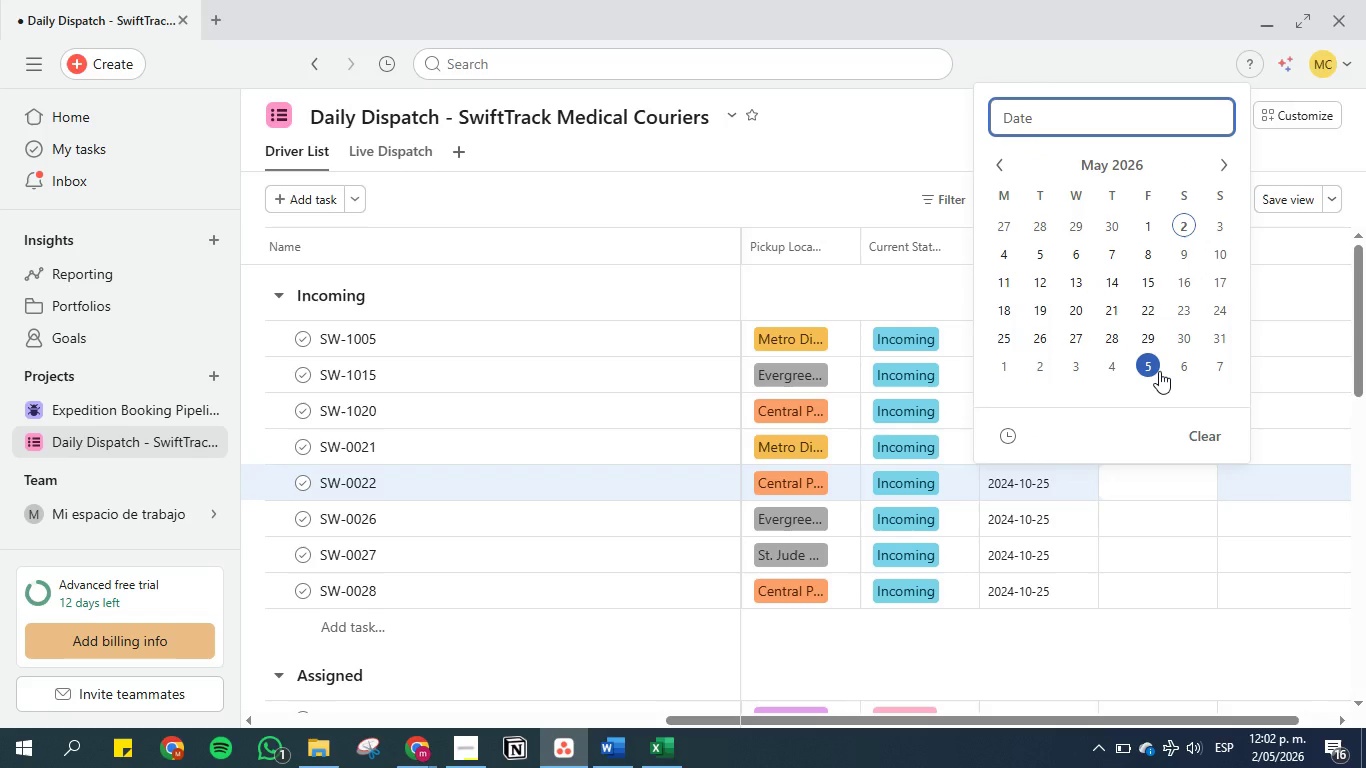 
key(Control+V)
 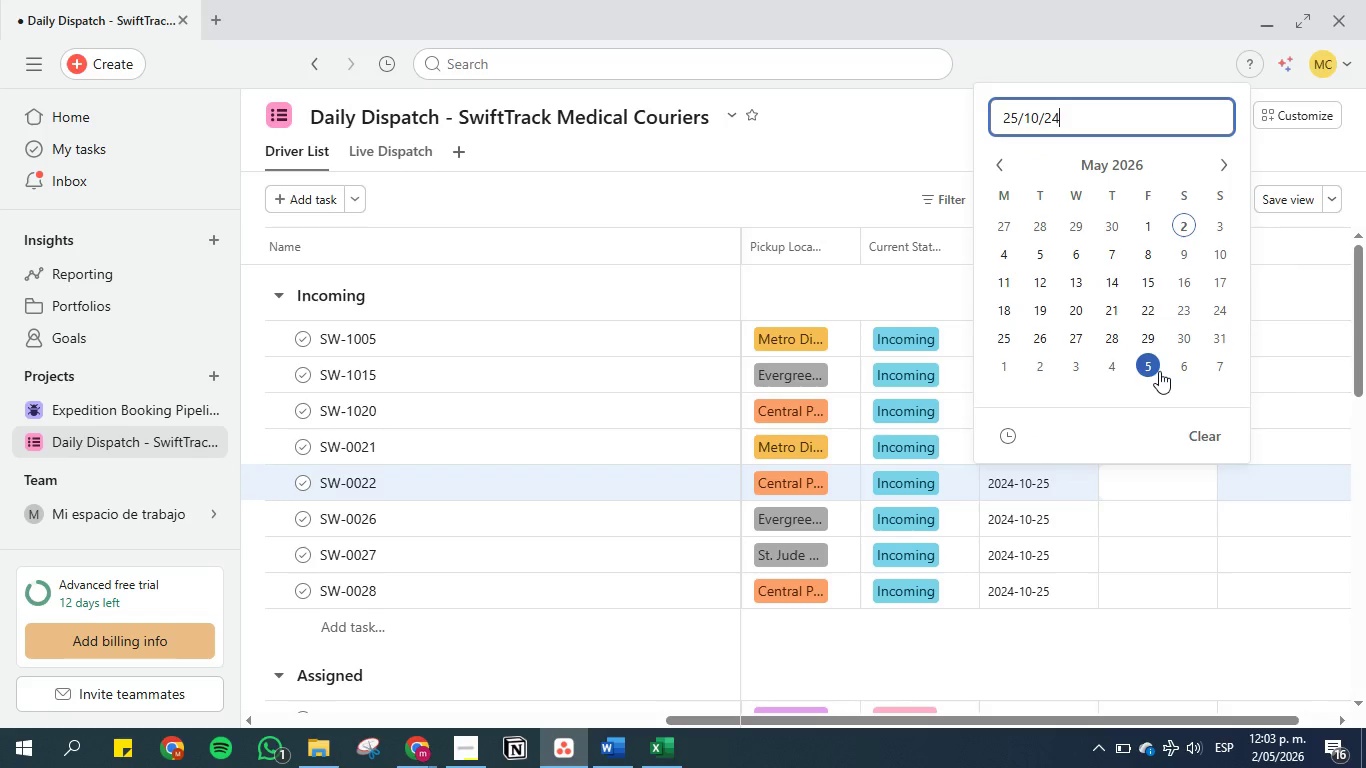 
key(Enter)
 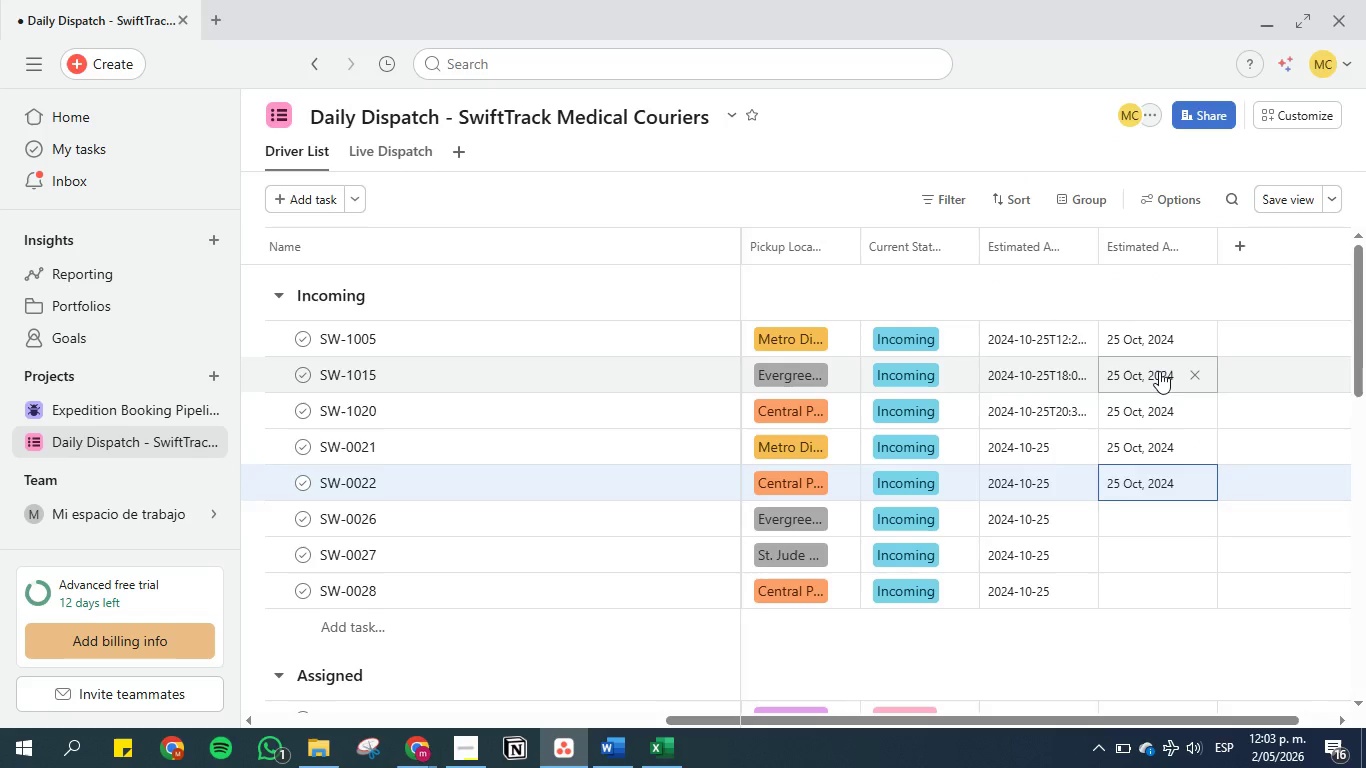 
key(ArrowDown)
 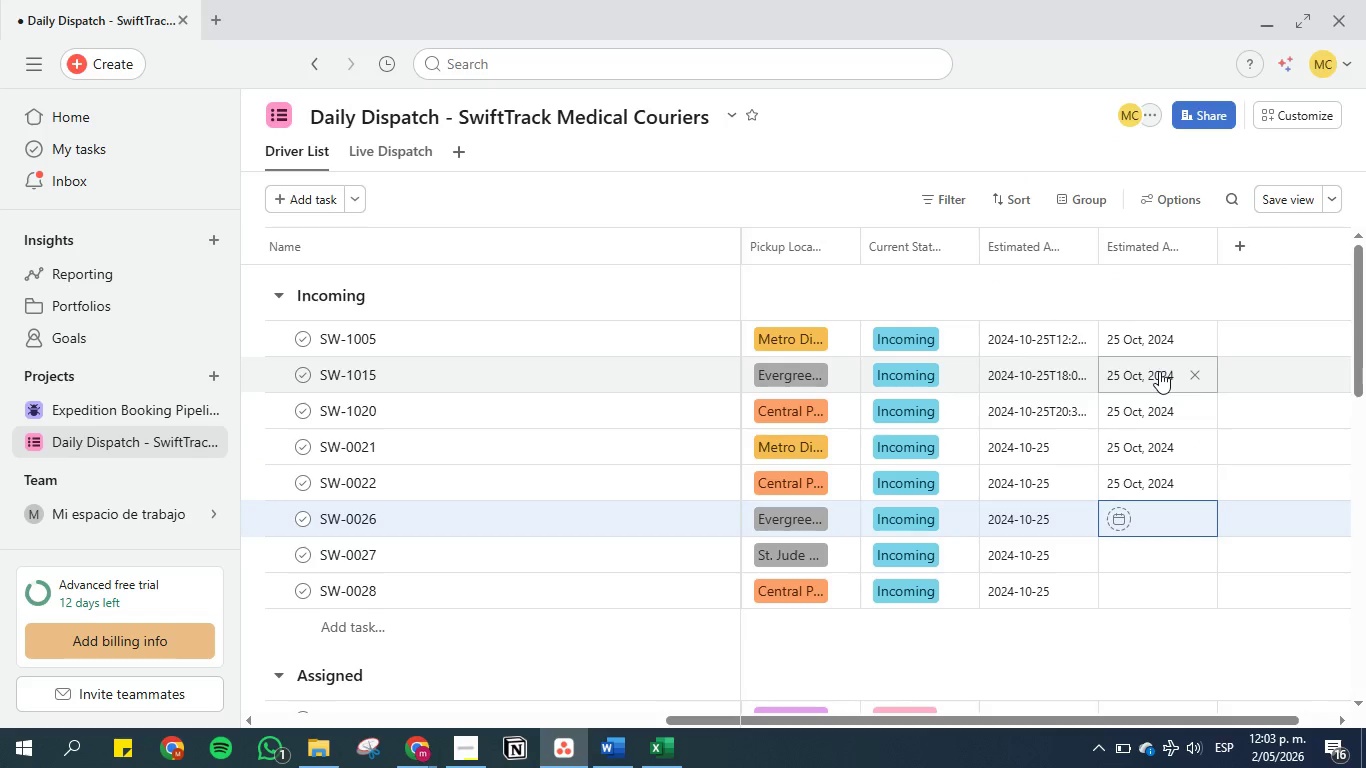 
key(Control+V)
 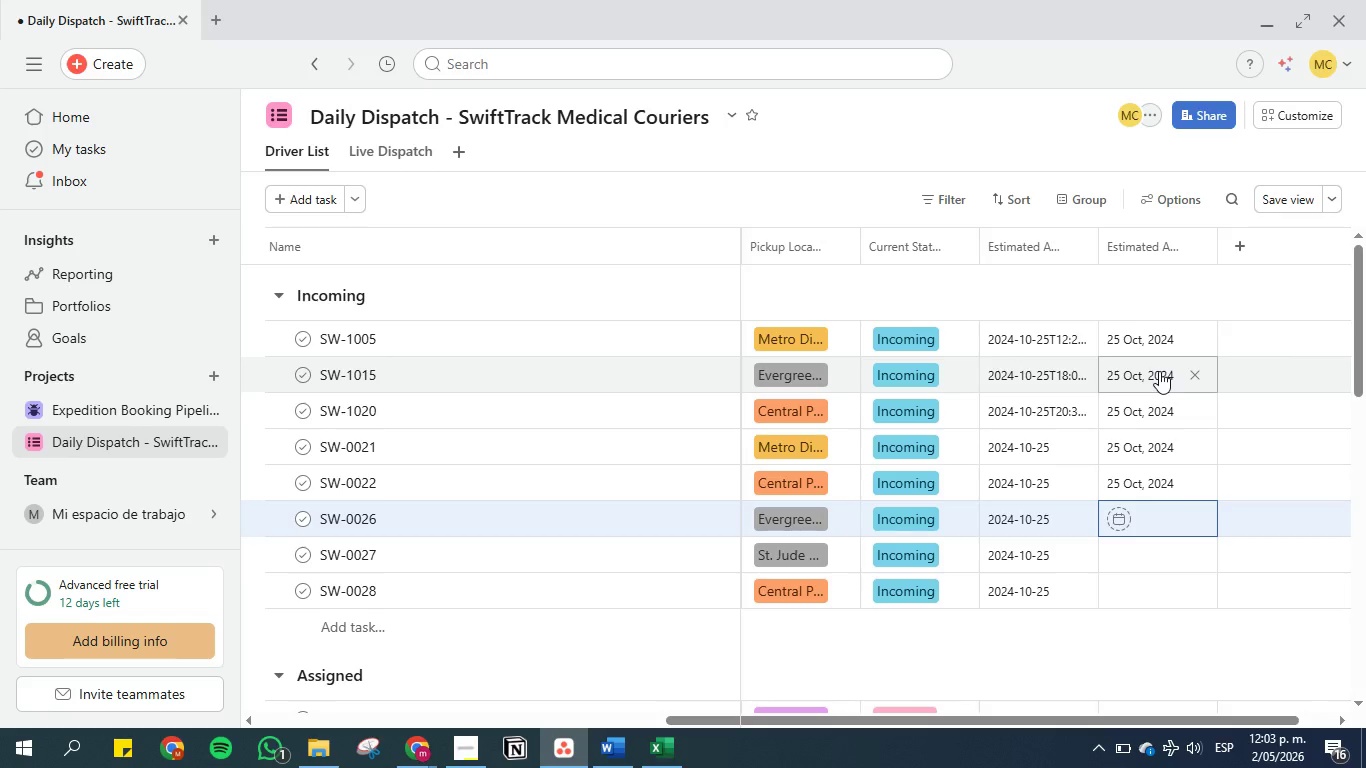 
key(Enter)
 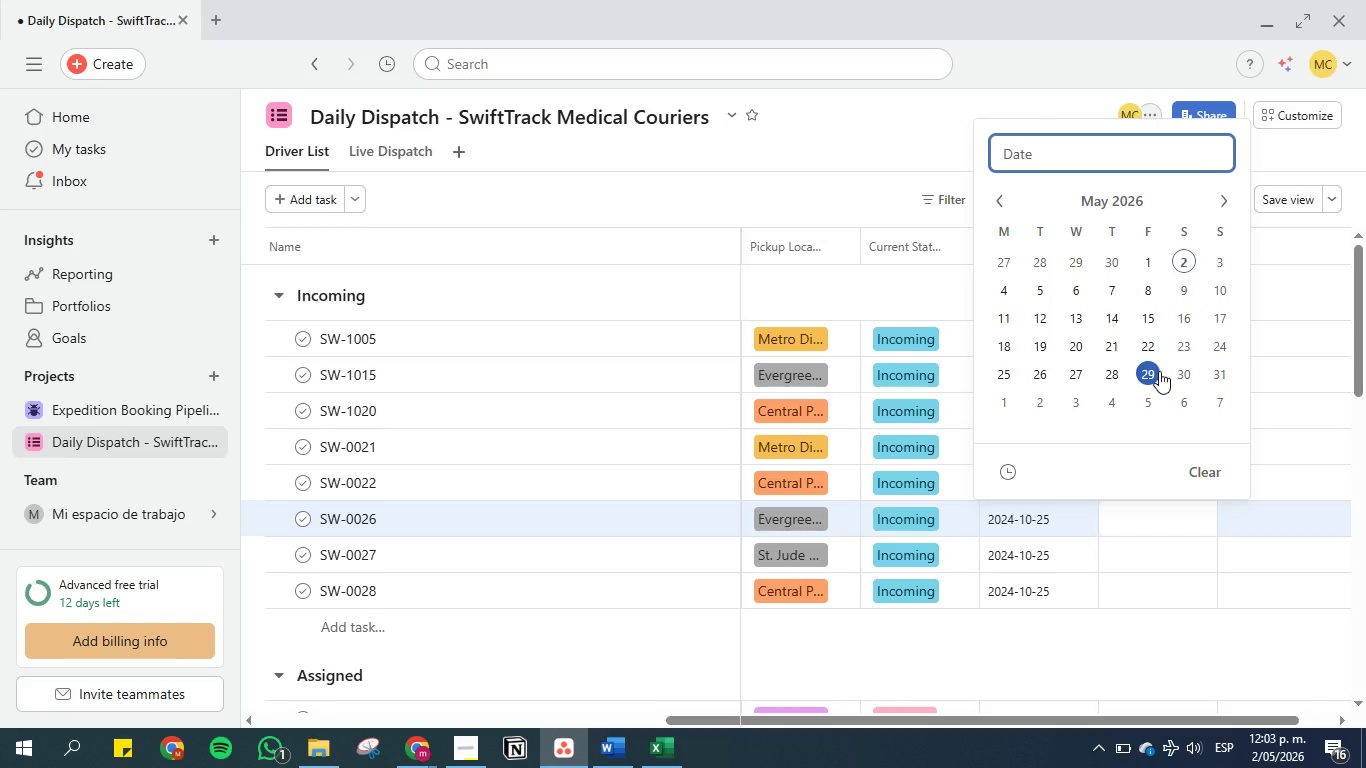 
key(Control+V)
 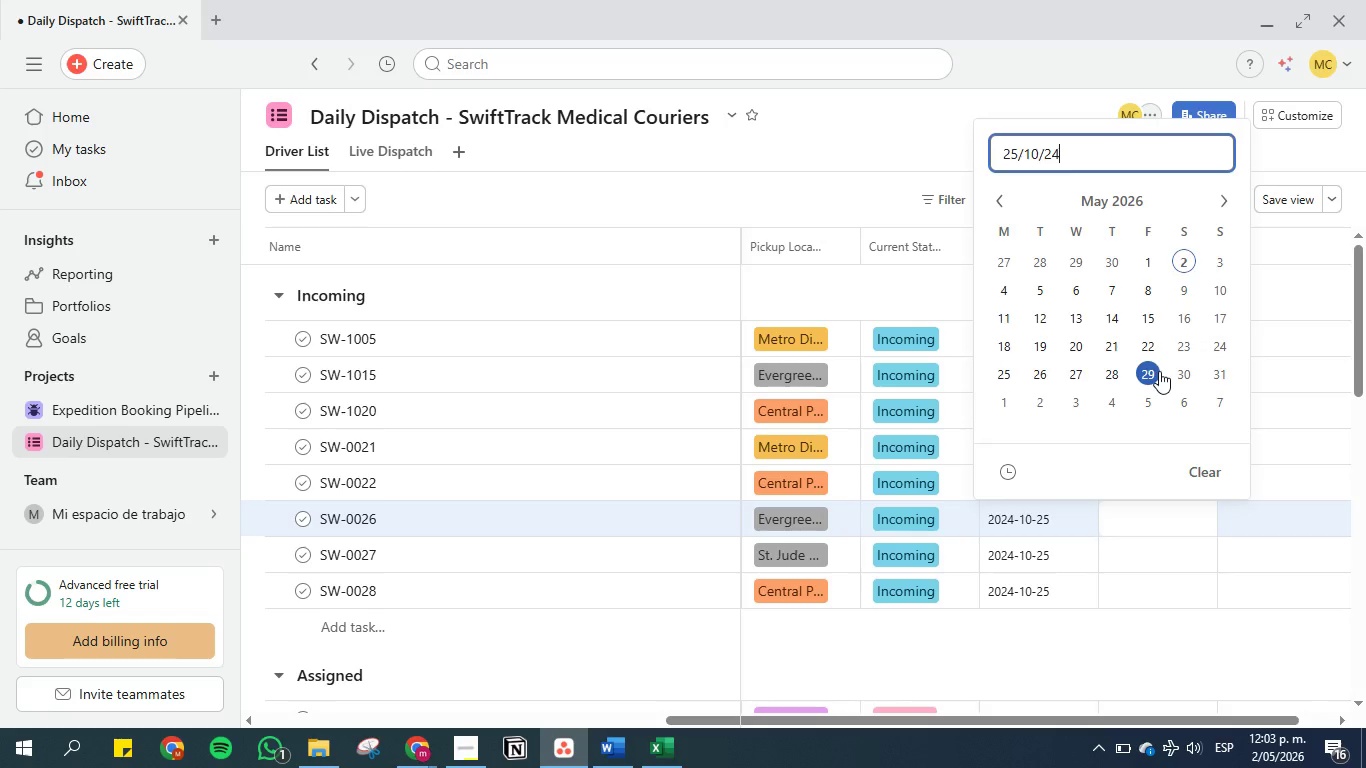 
key(Enter)
 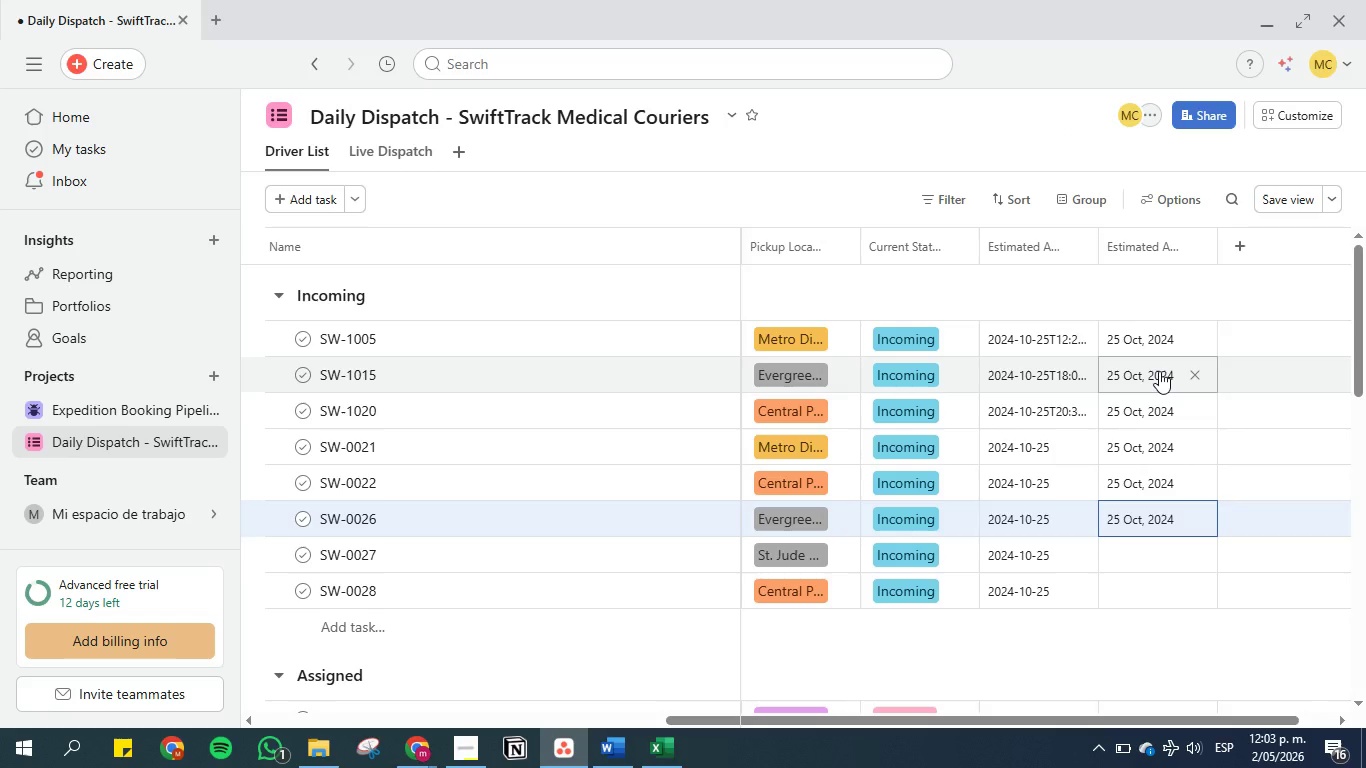 
key(ArrowDown)
 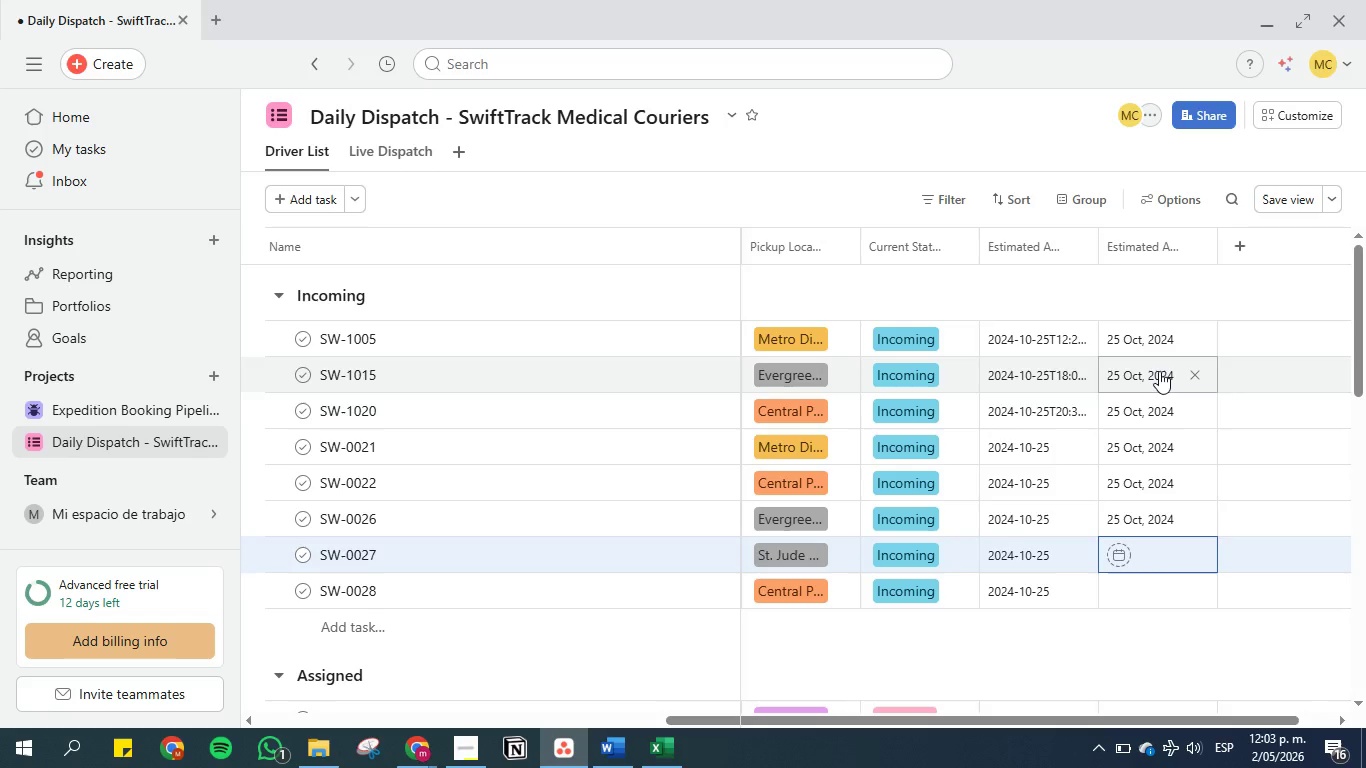 
key(Enter)
 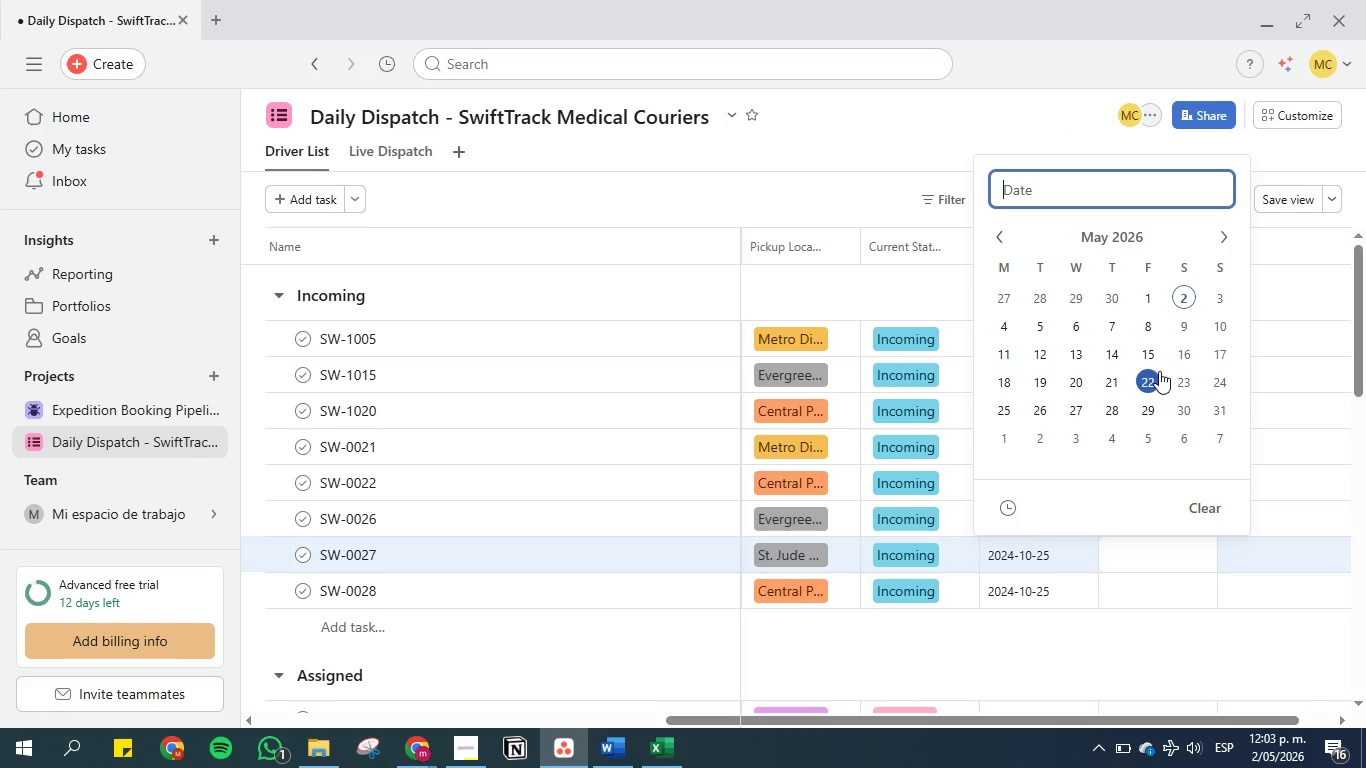 
key(Control+V)
 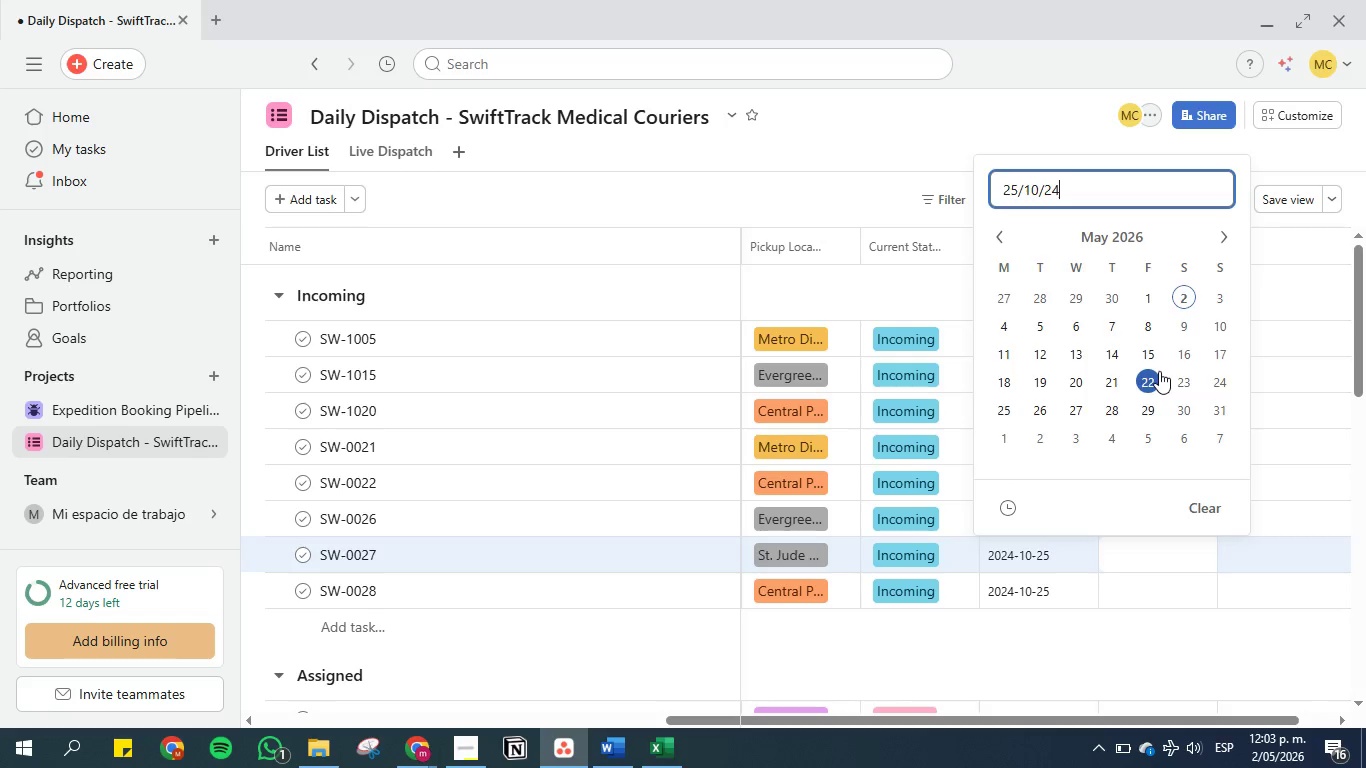 
key(Enter)
 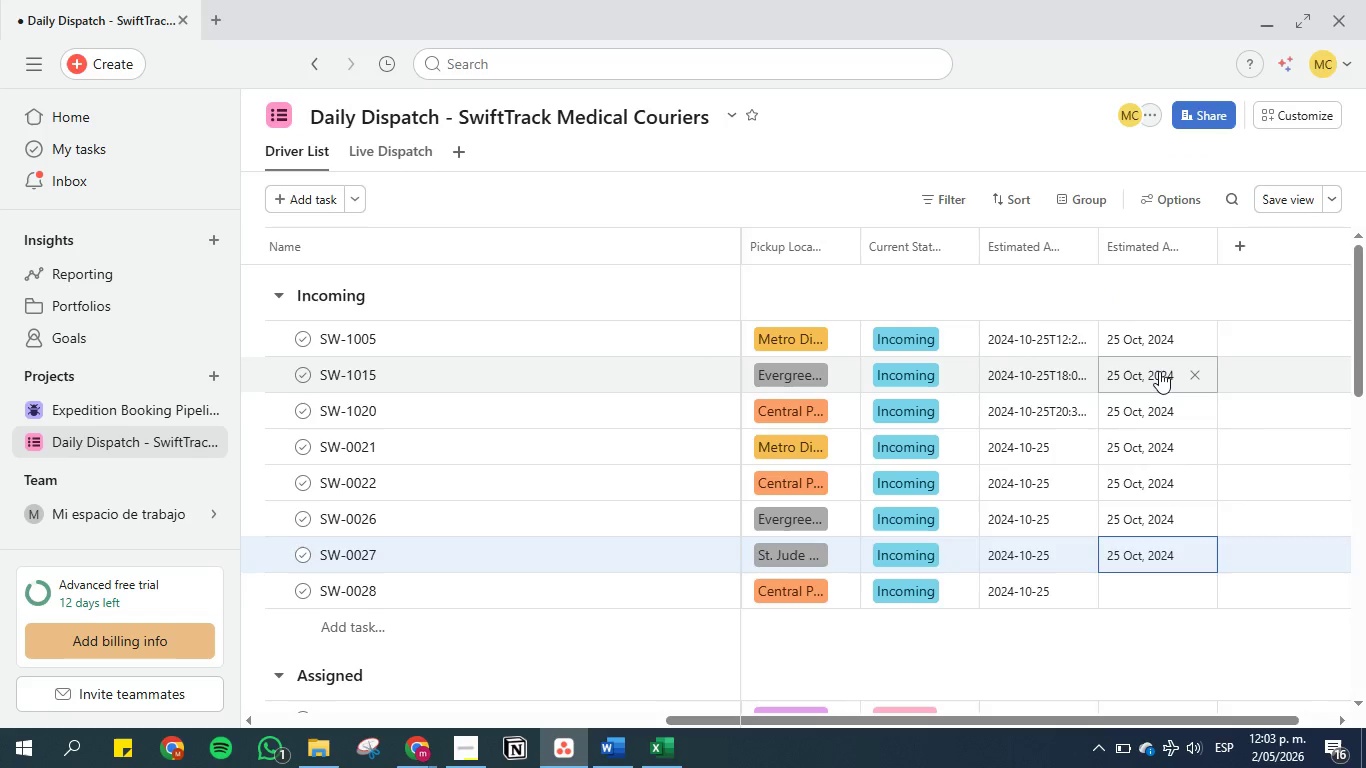 
key(ArrowDown)
 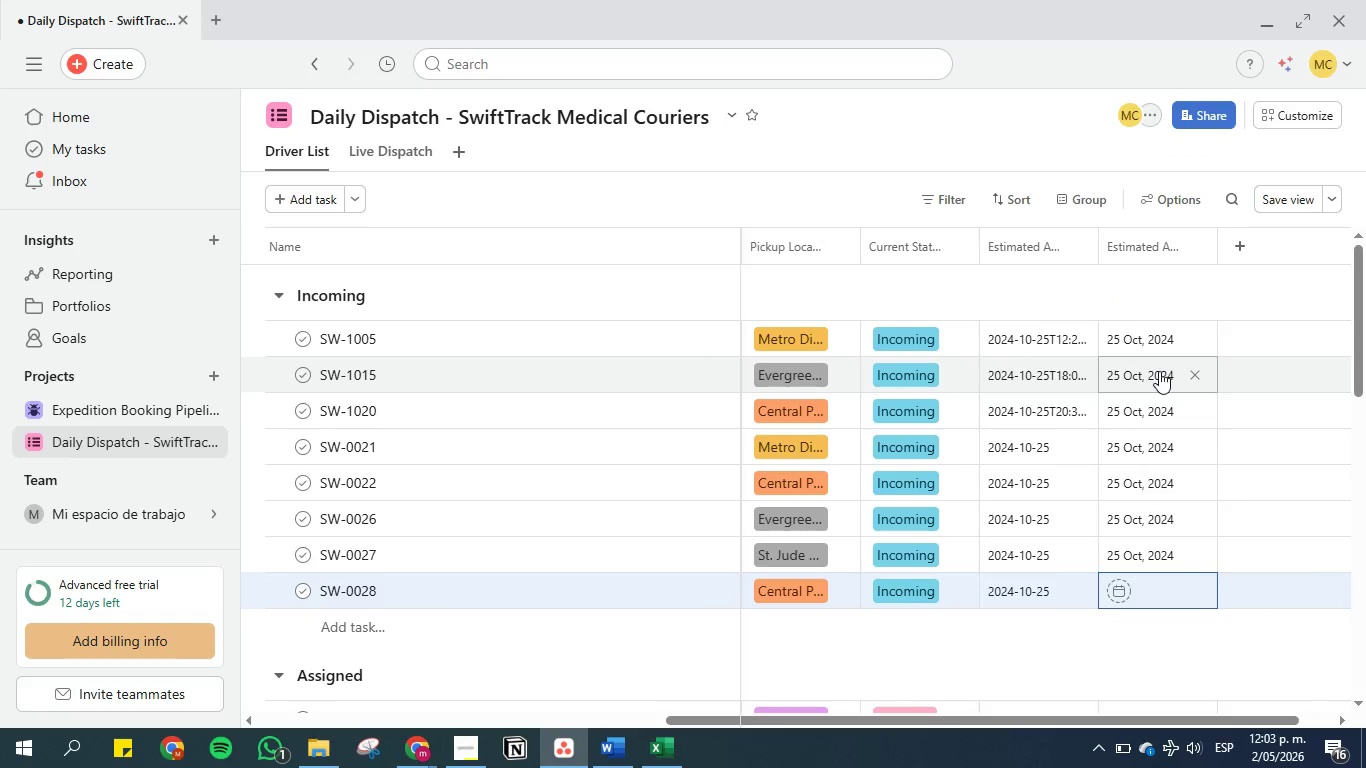 
key(Control+V)
 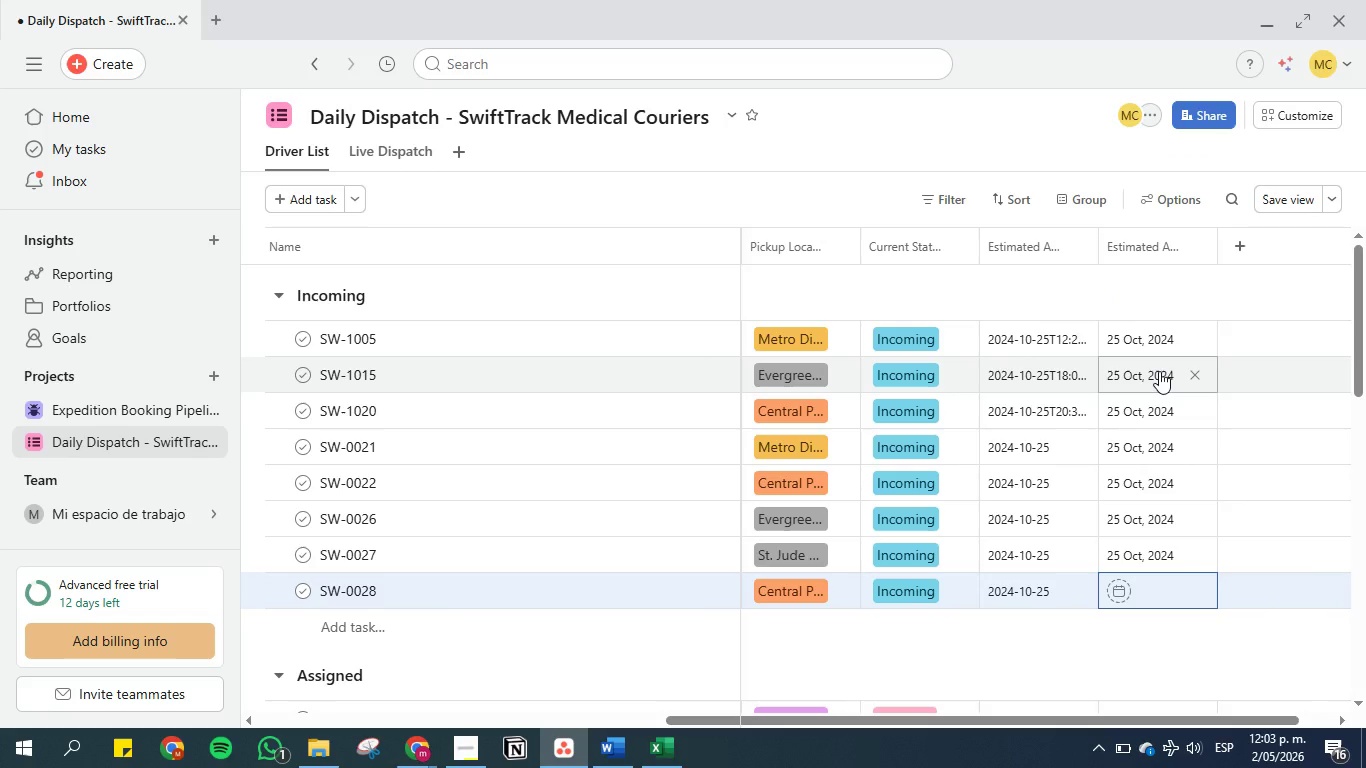 
key(Enter)
 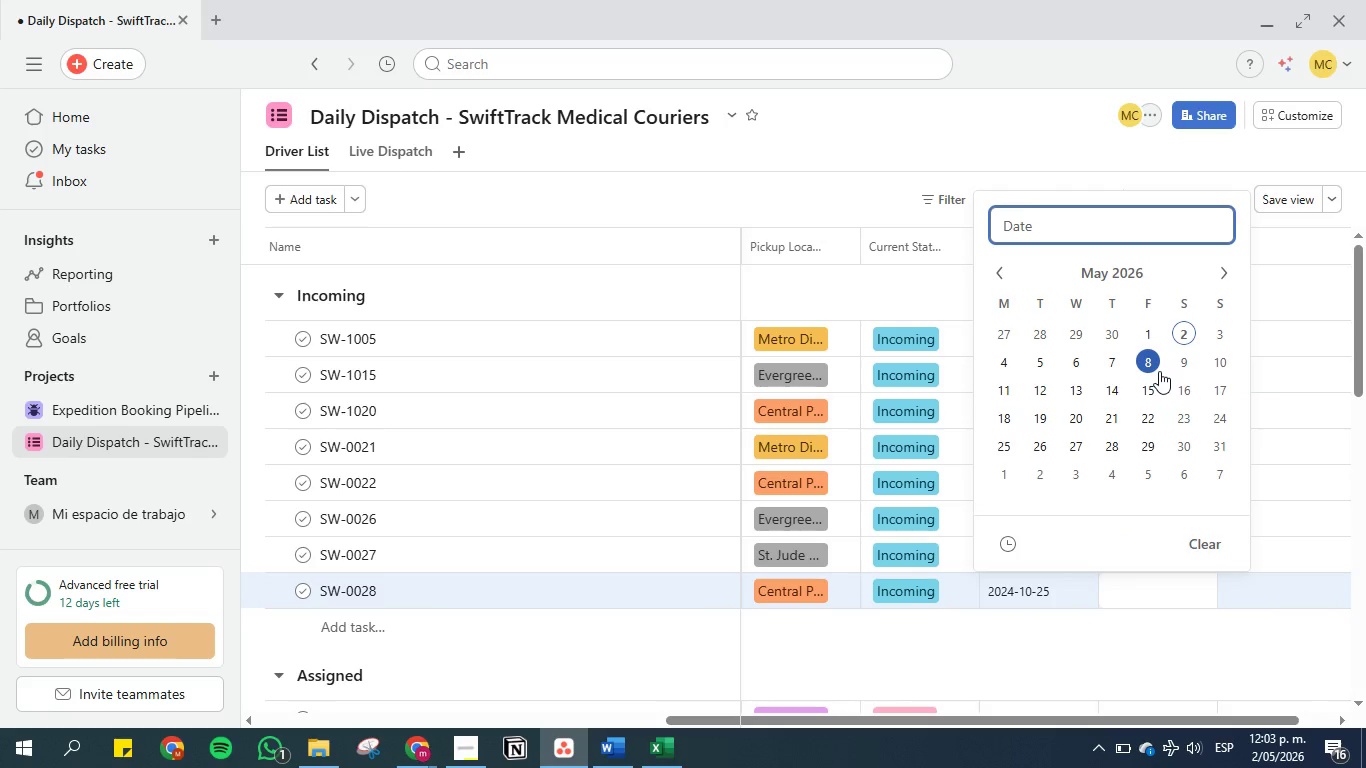 
key(Control+V)
 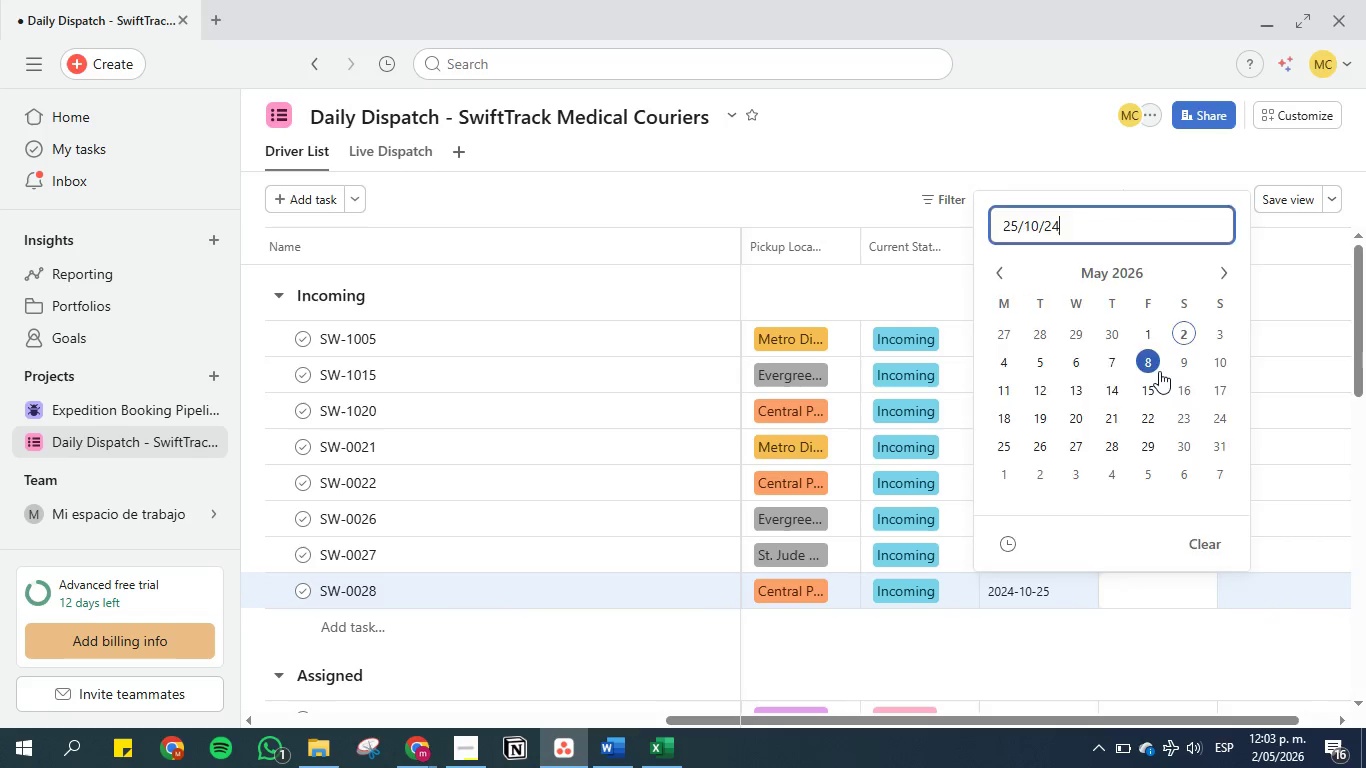 
key(Enter)
 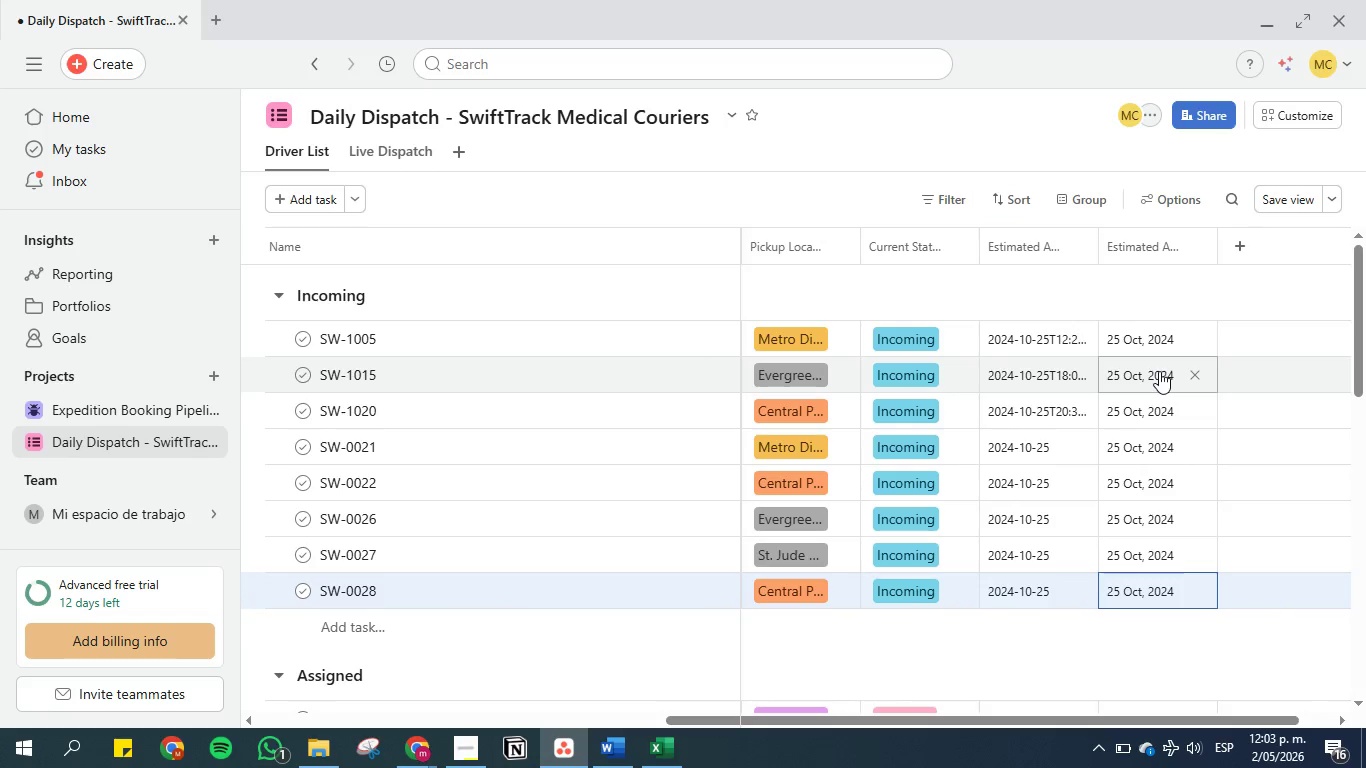 
key(Enter)
 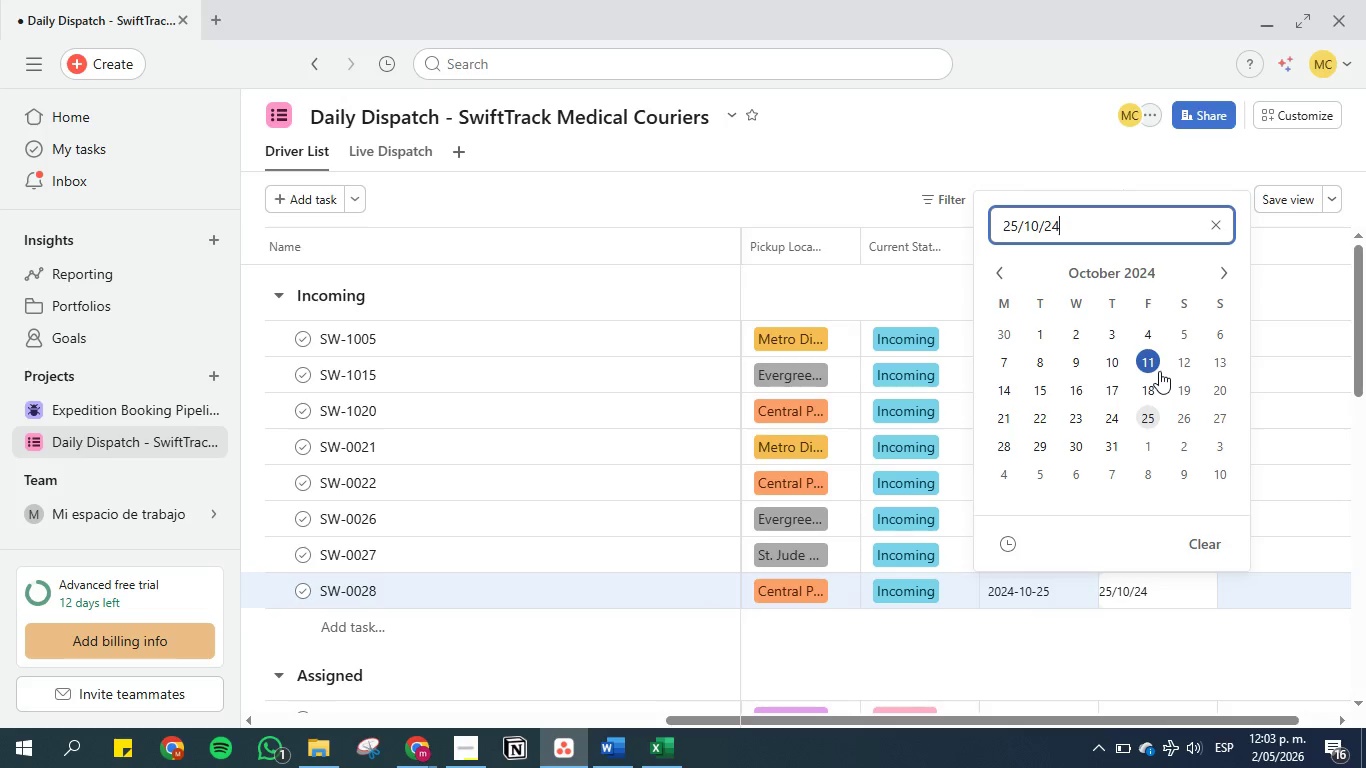 
key(ArrowDown)
 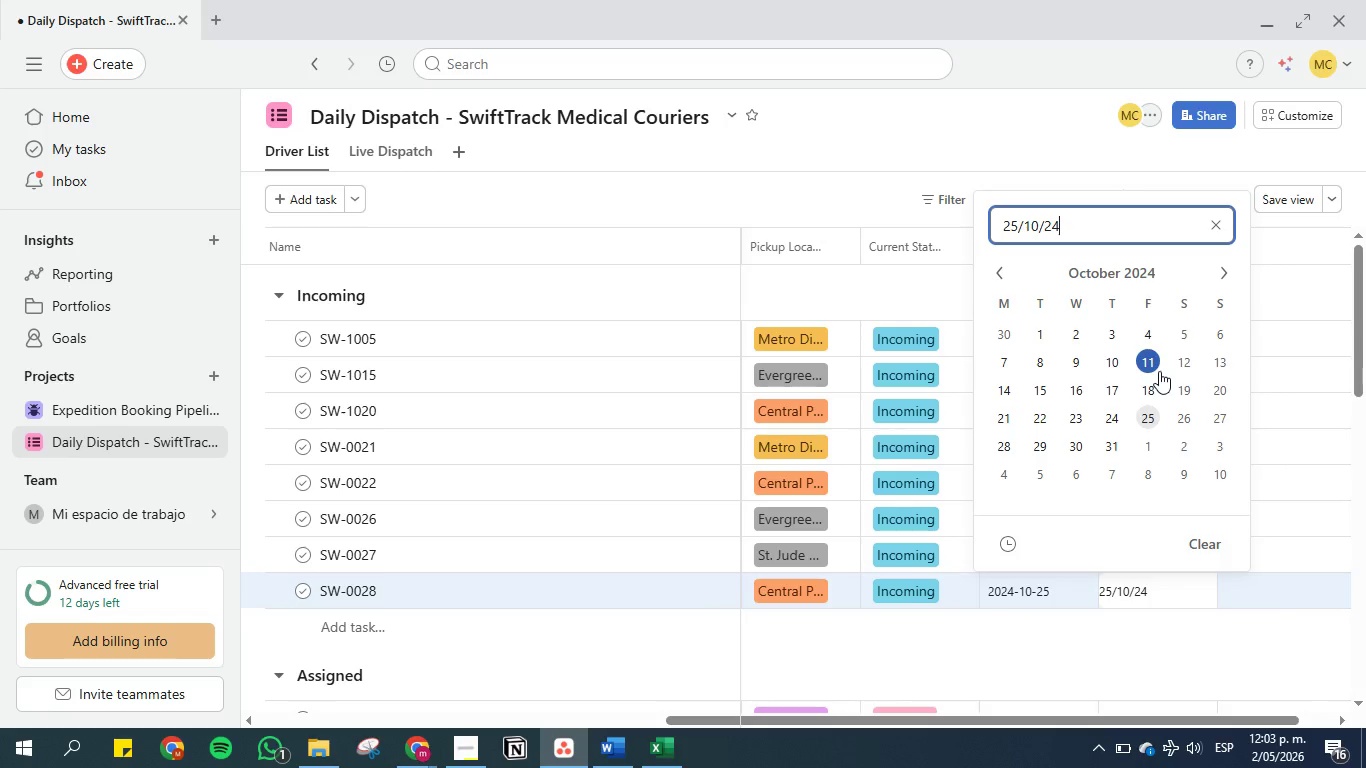 
key(Enter)
 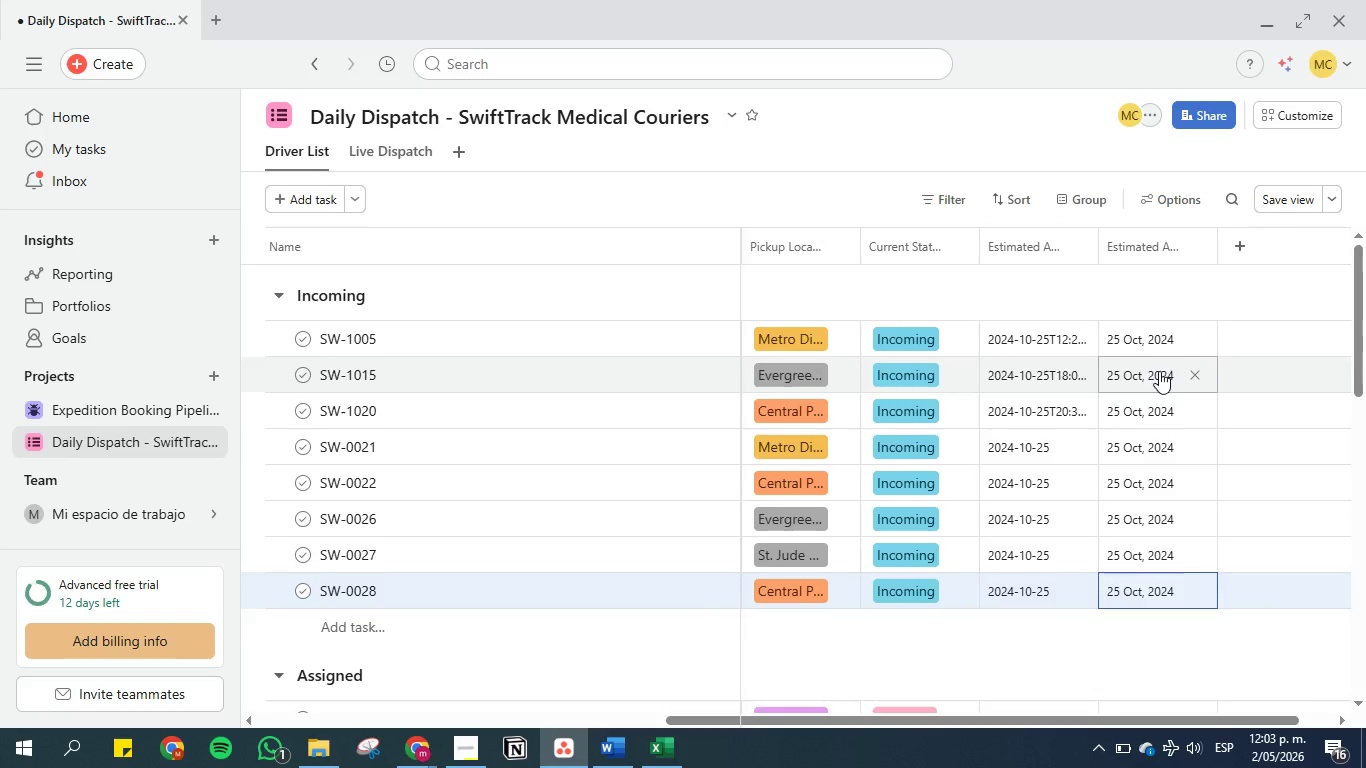 
key(ArrowDown)
 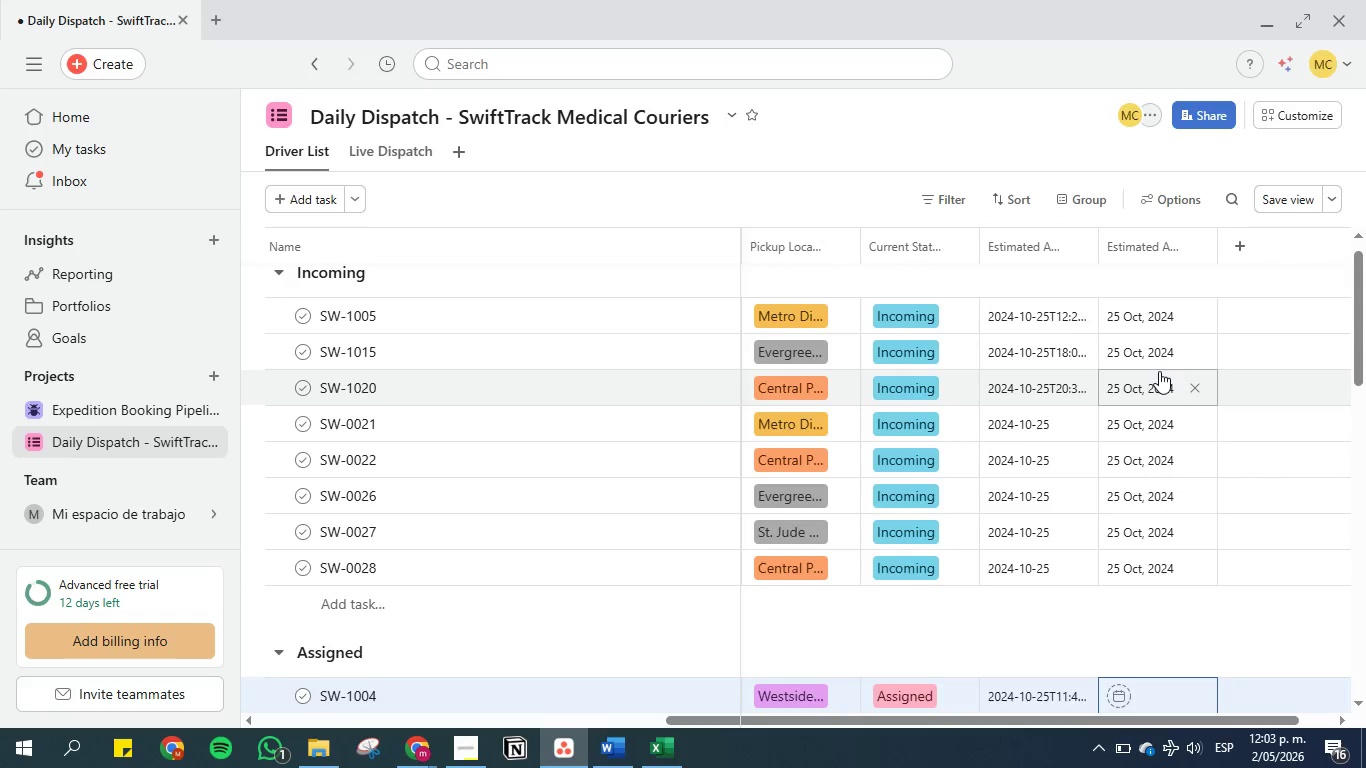 
key(ArrowDown)
 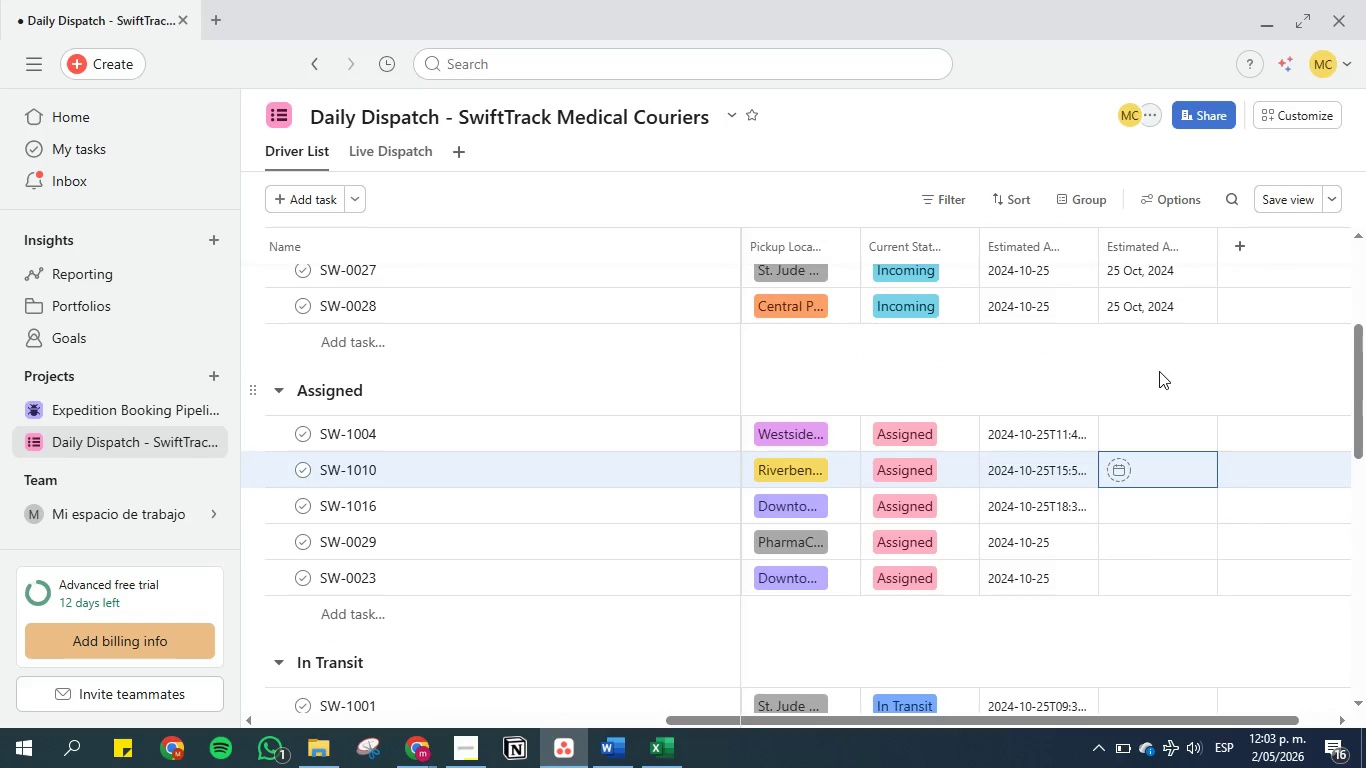 
key(ArrowDown)
 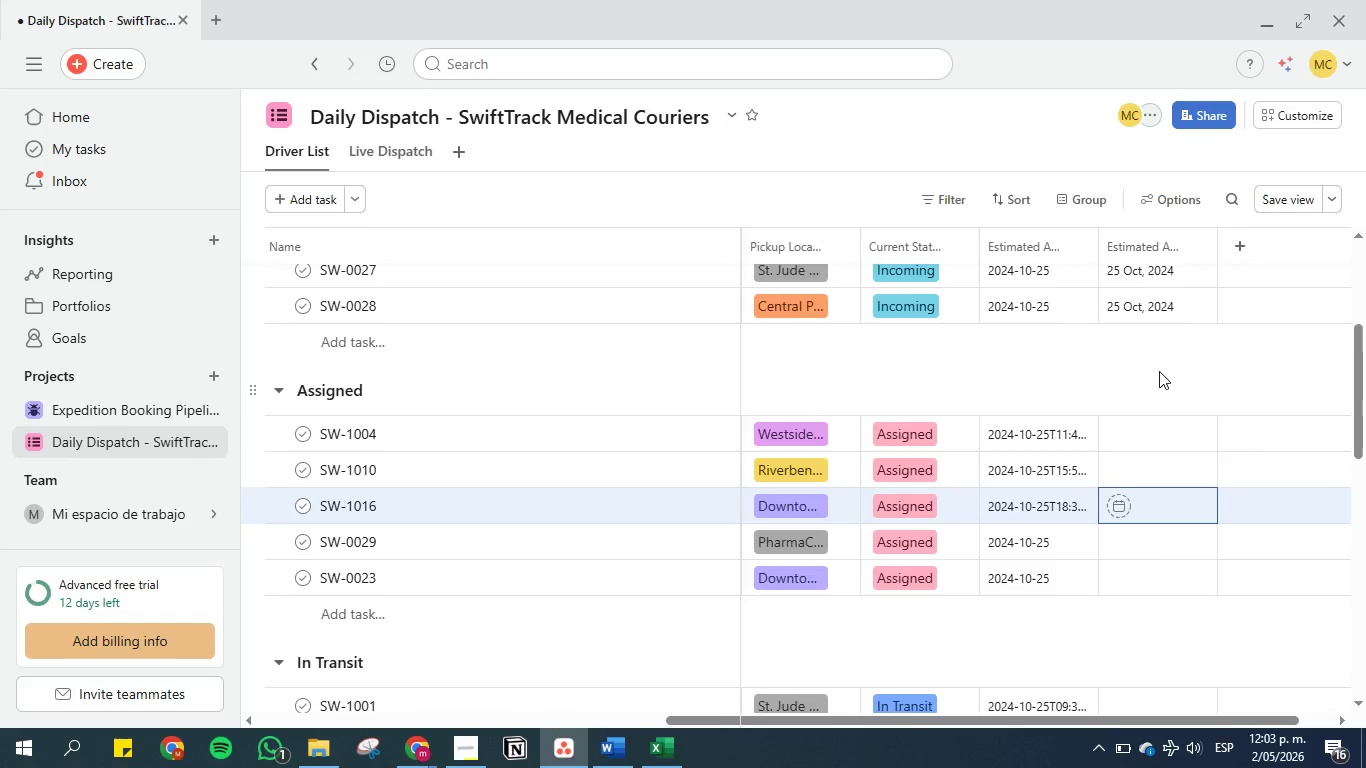 
key(ArrowUp)
 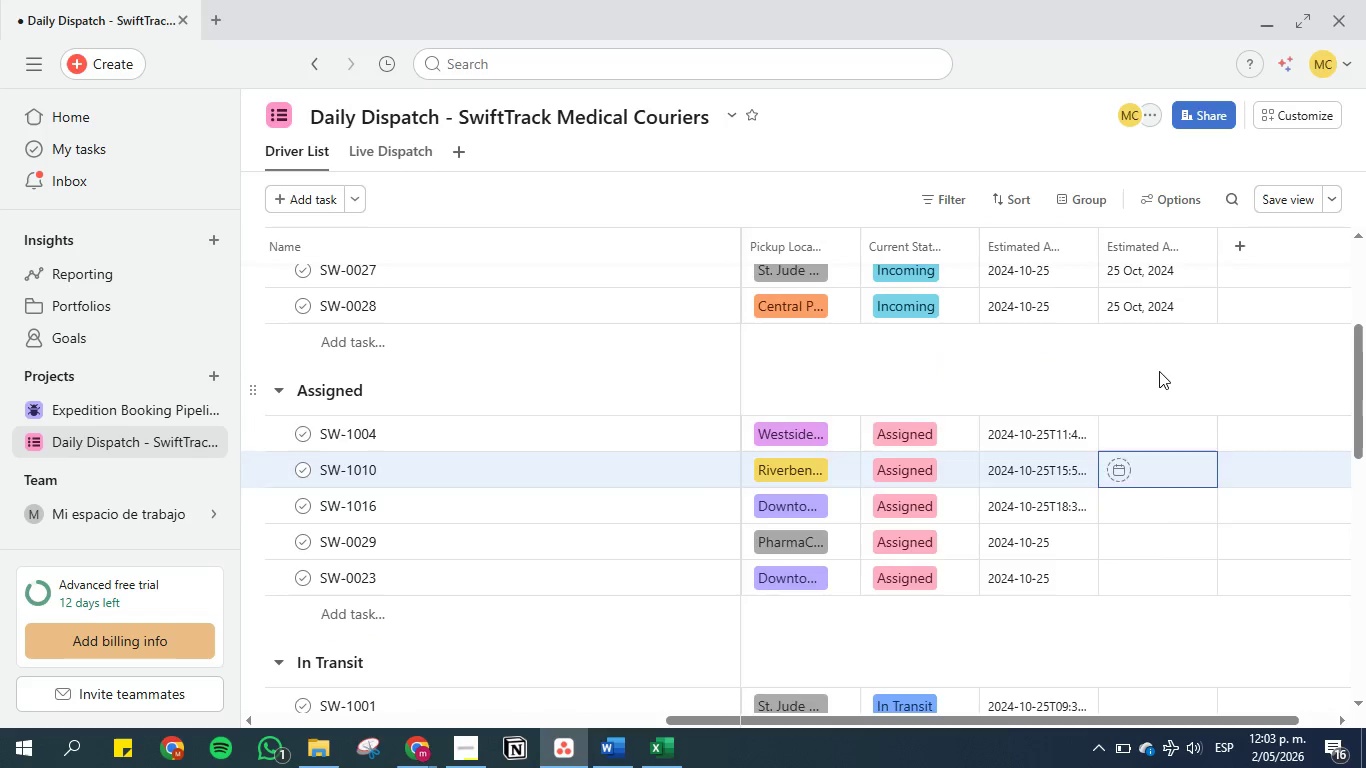 
key(ArrowUp)
 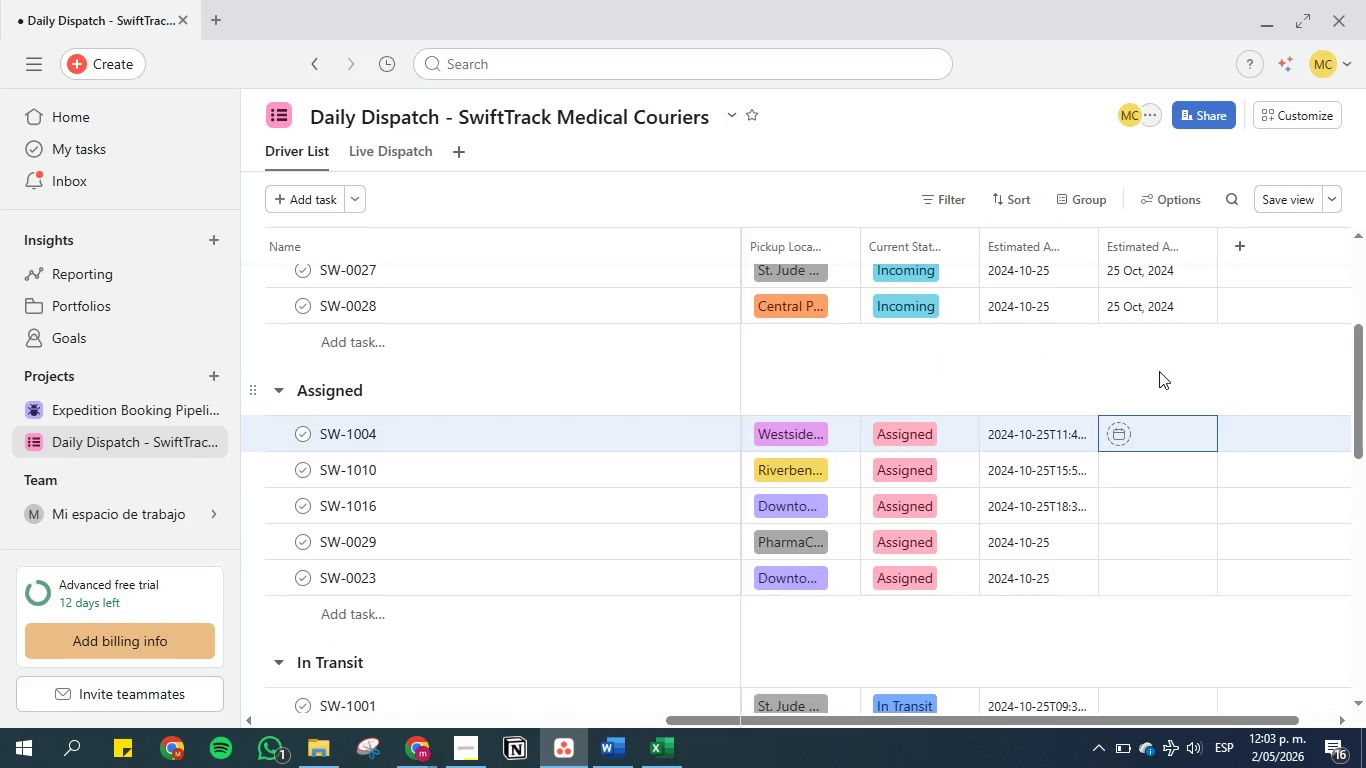 
key(Enter)
 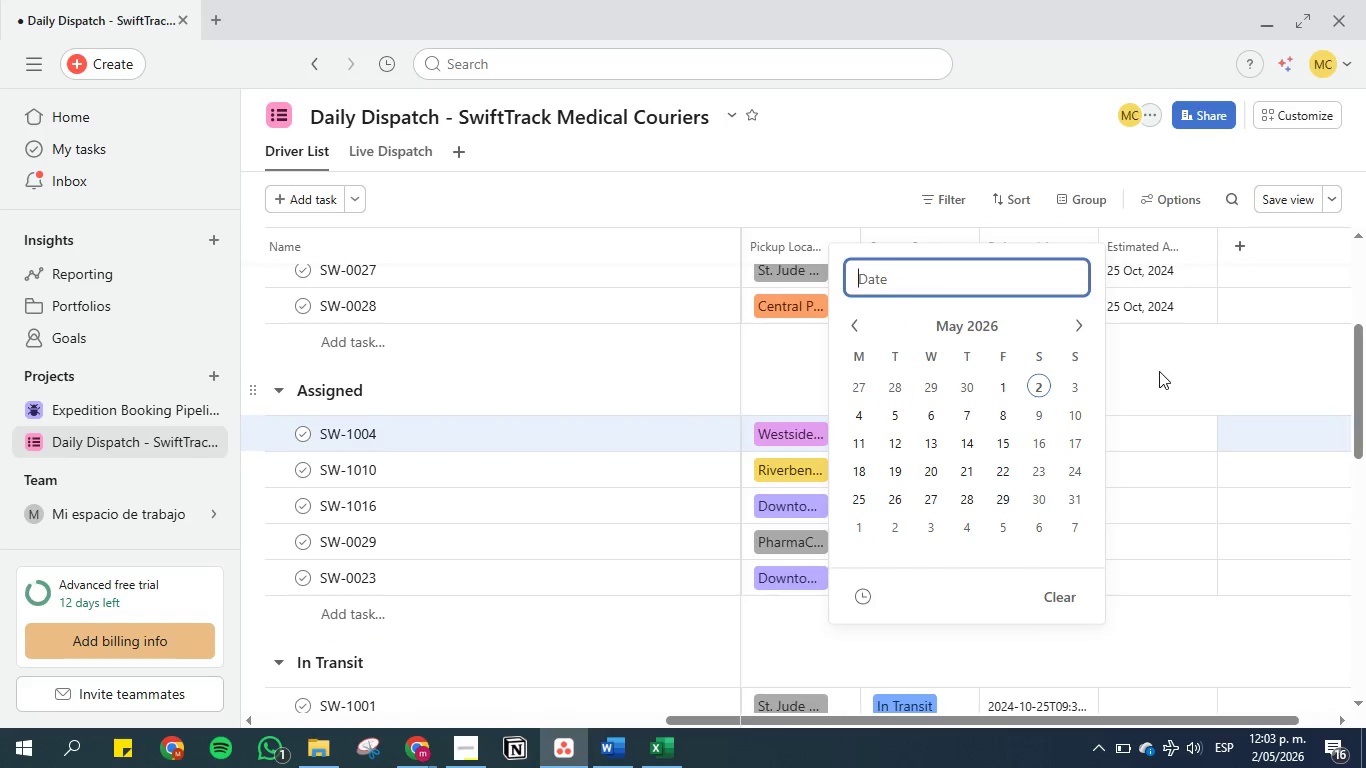 
key(Control+V)
 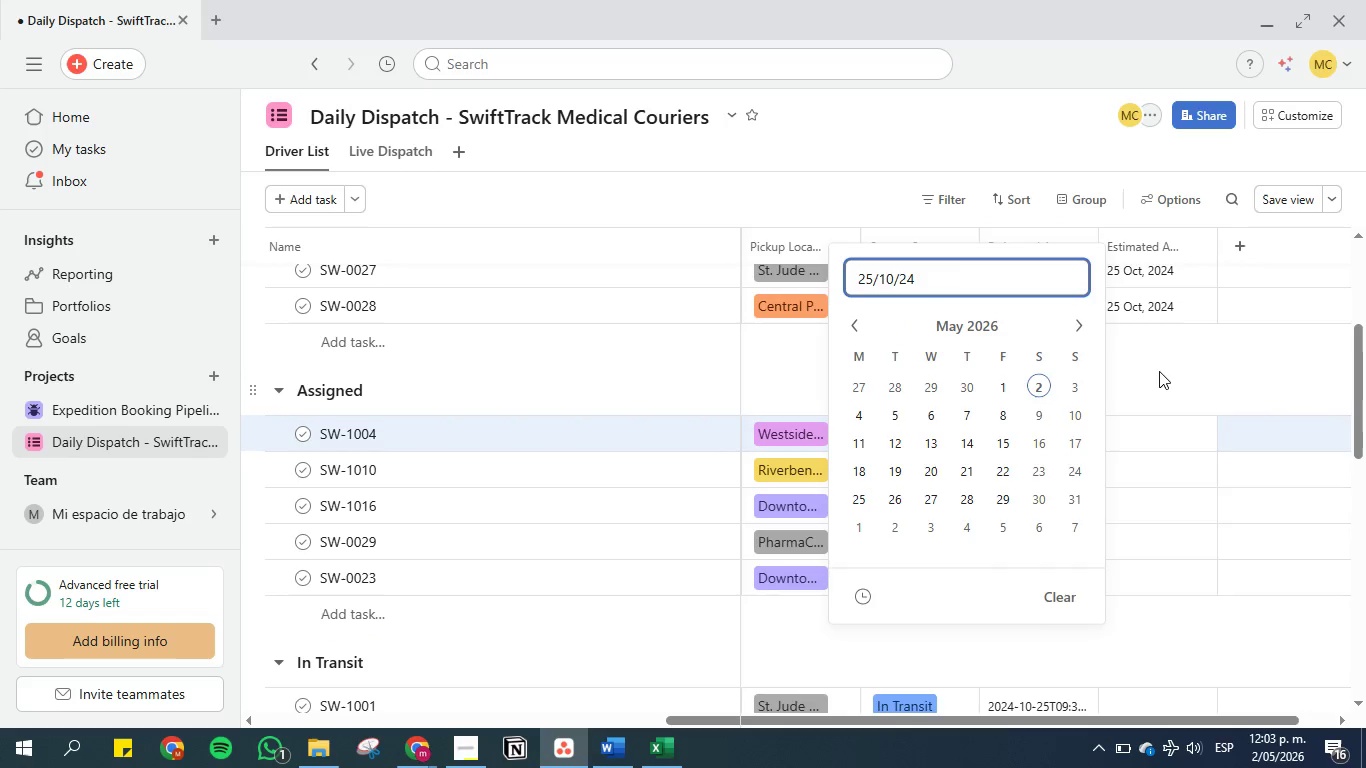 
key(Enter)
 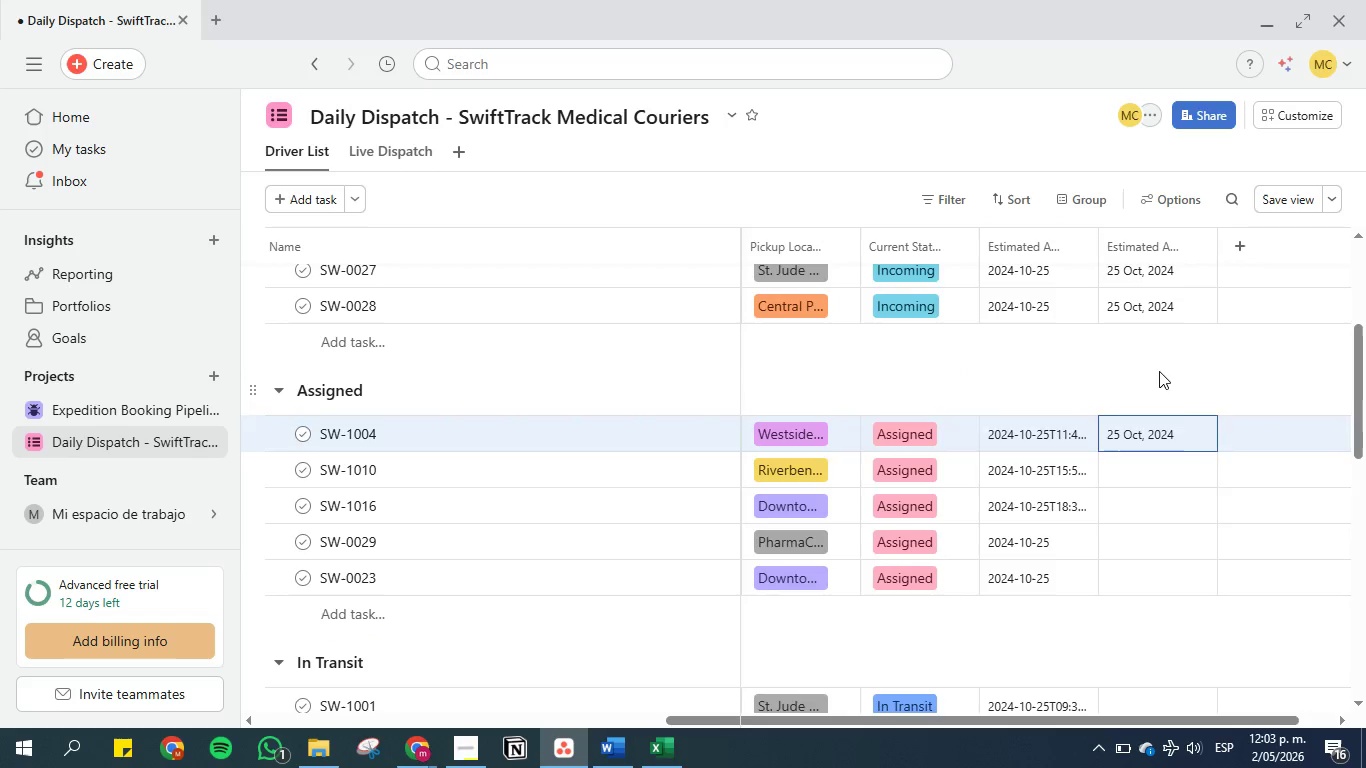 
key(ArrowDown)
 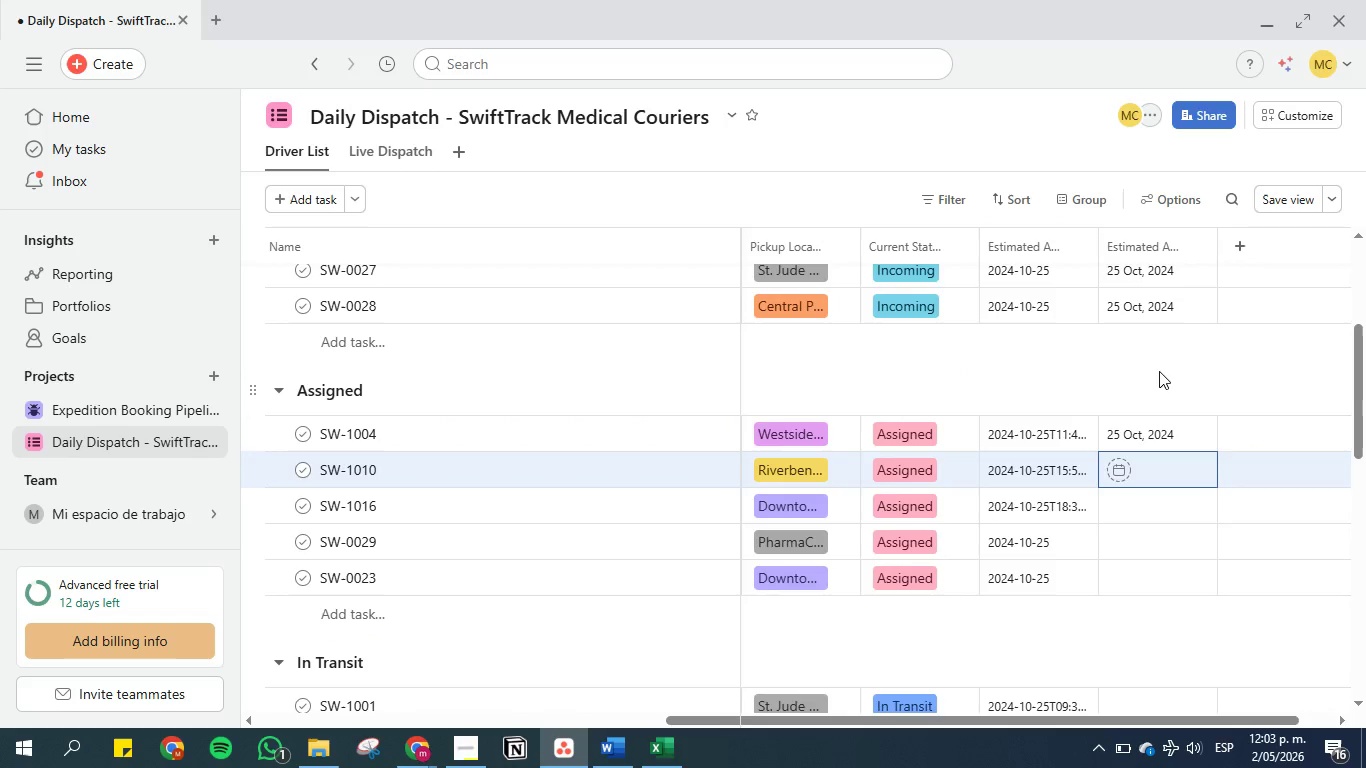 
key(Control+V)
 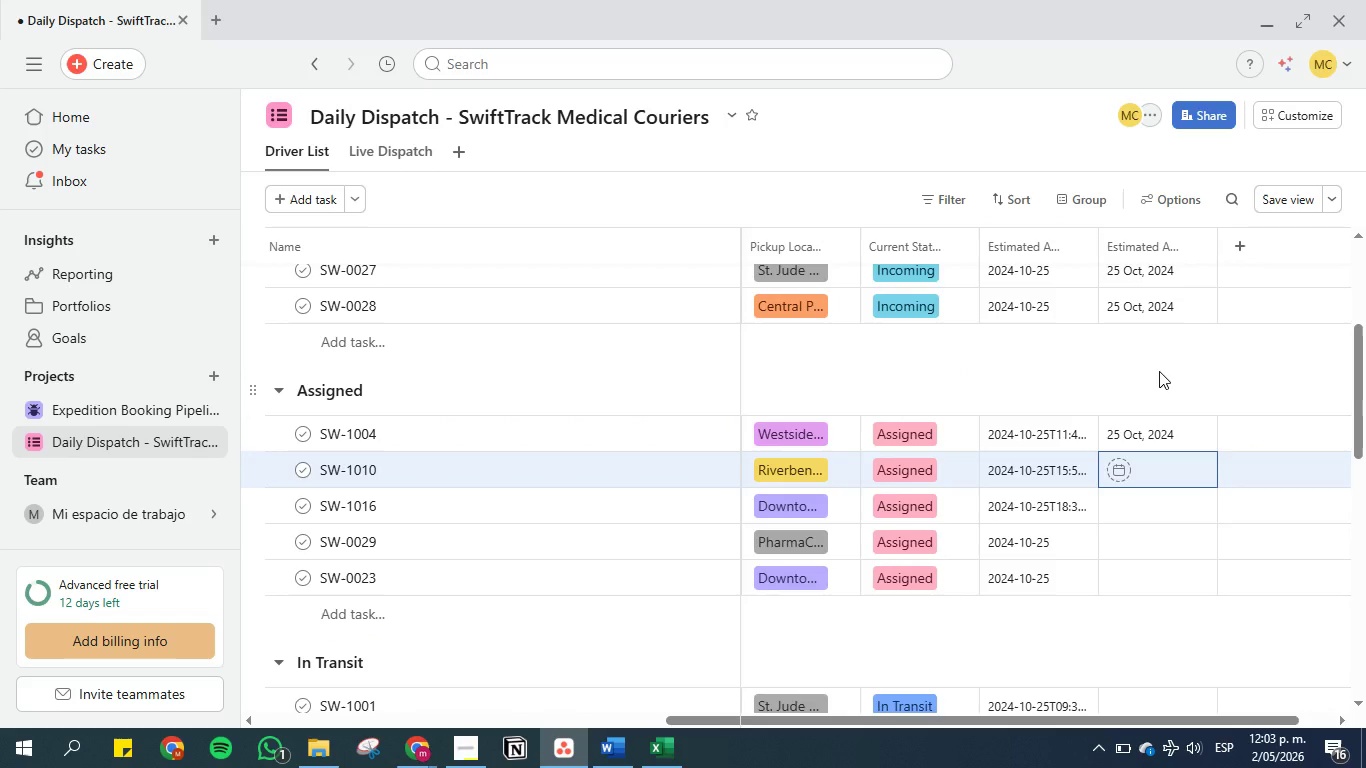 
key(Enter)
 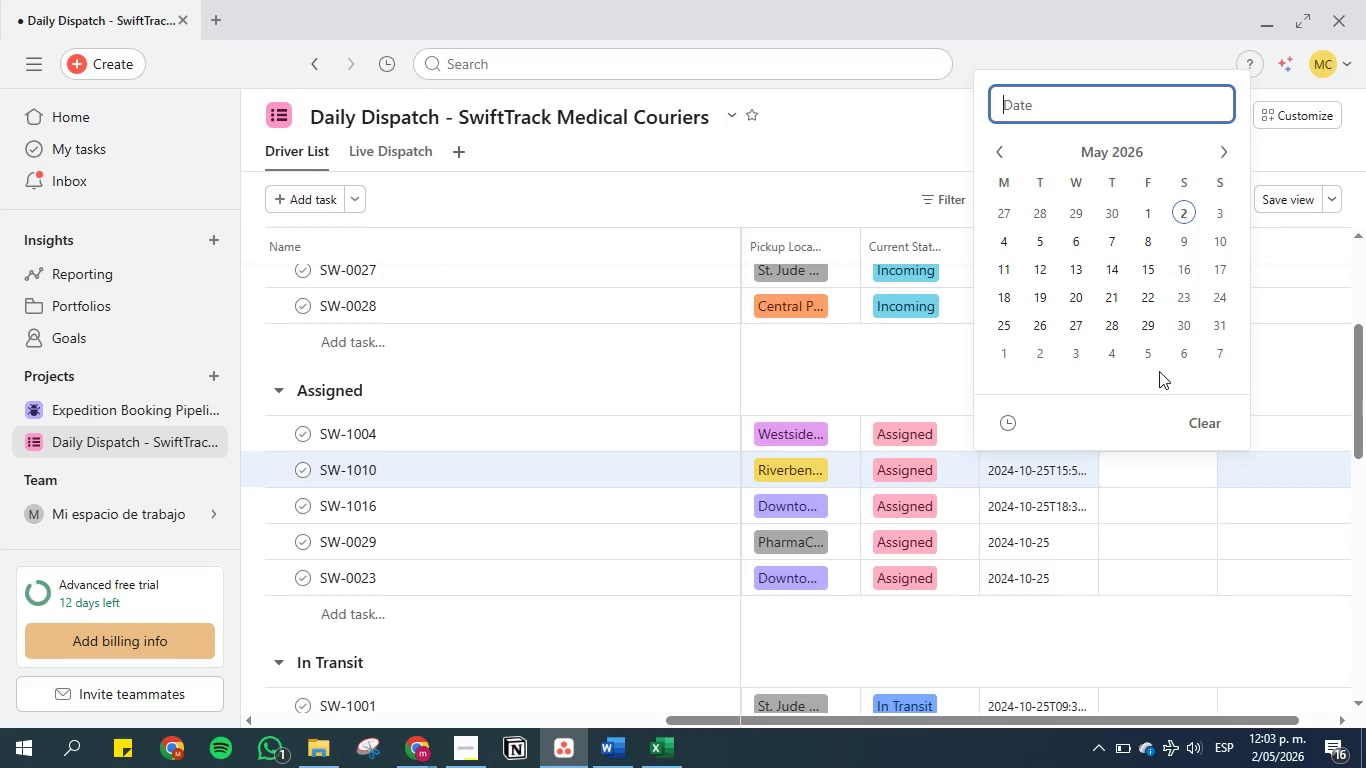 
key(Control+V)
 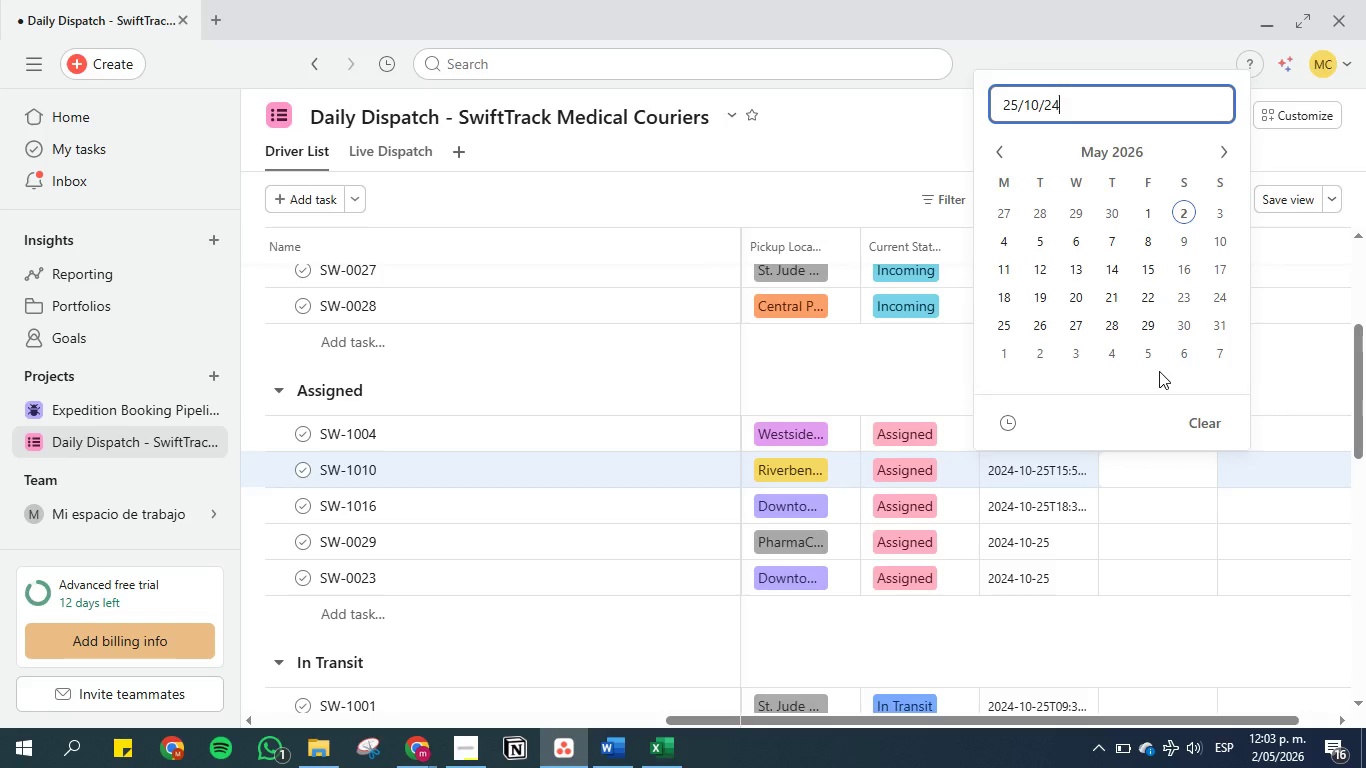 
key(Enter)
 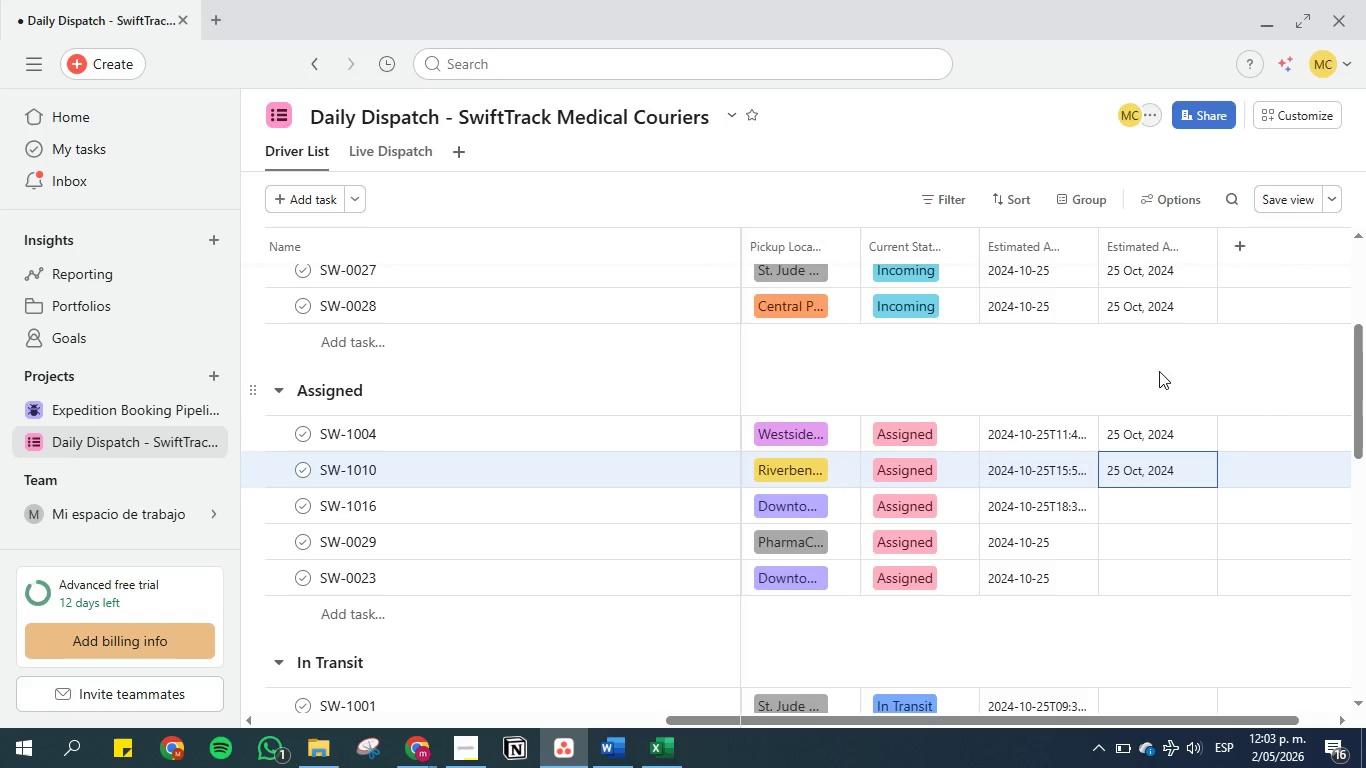 
key(Enter)
 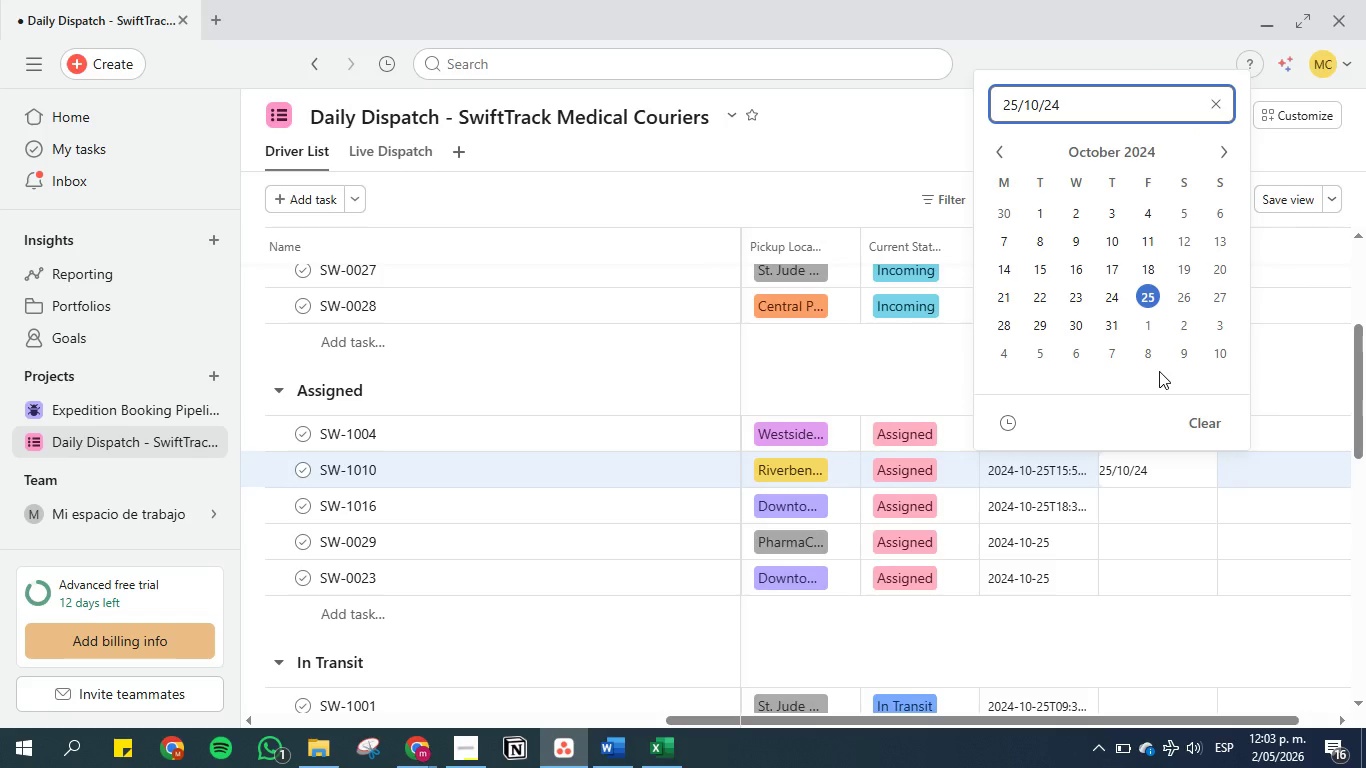 
key(Enter)
 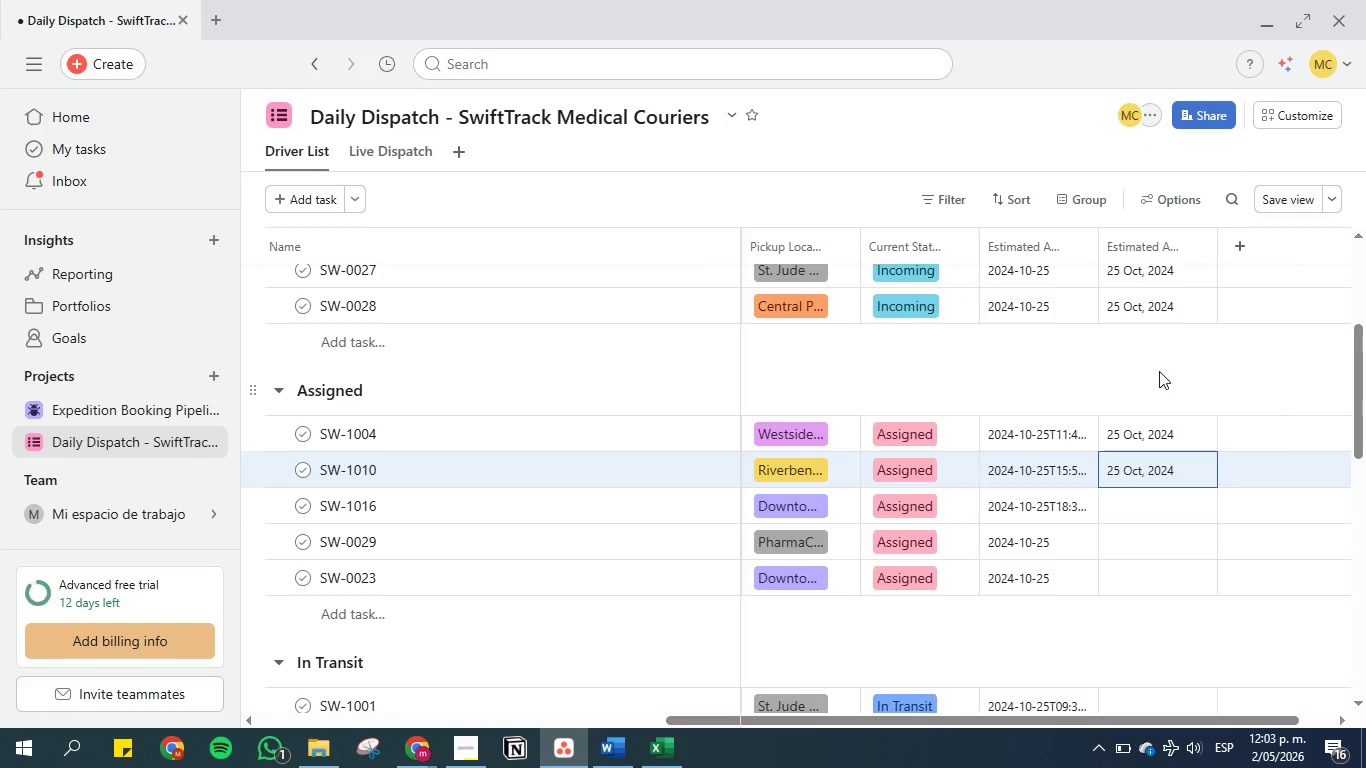 
key(ArrowDown)
 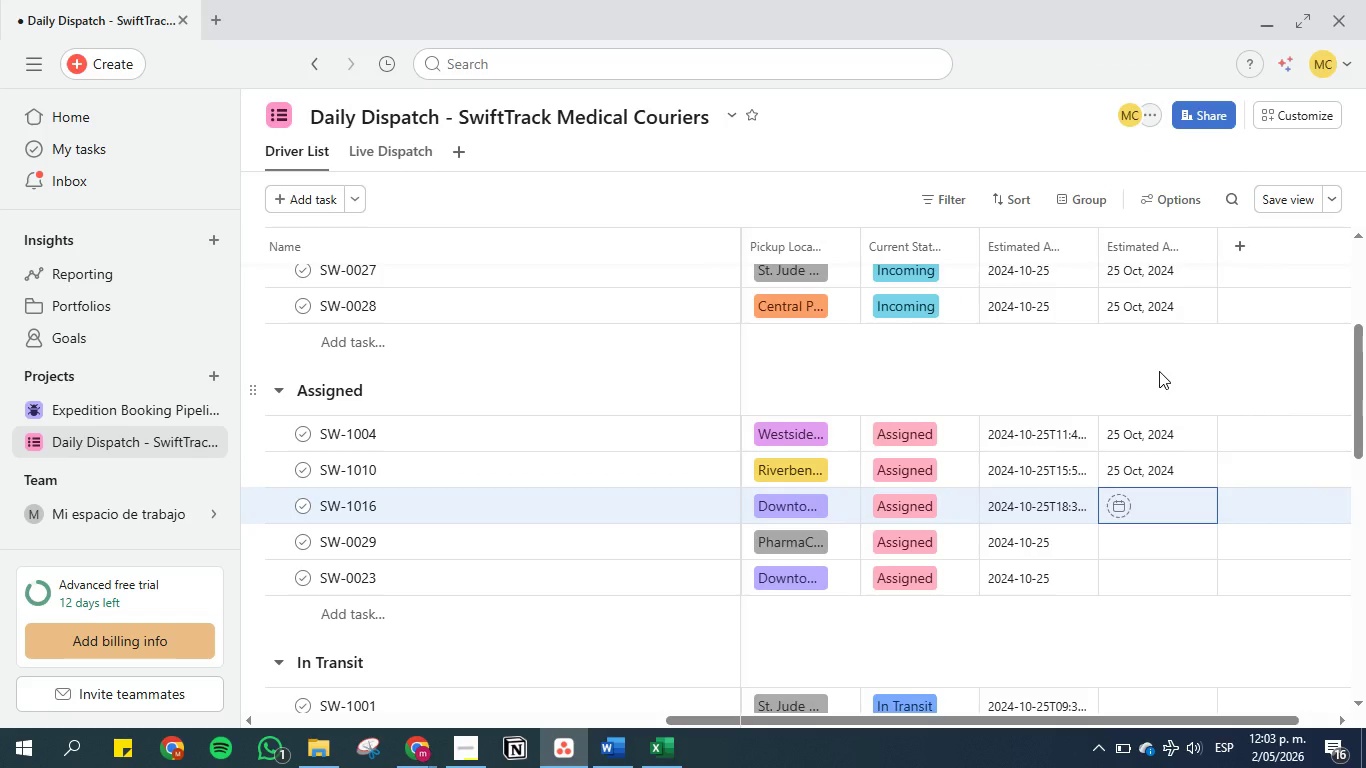 
hold_key(key=ControlLeft, duration=0.59)
 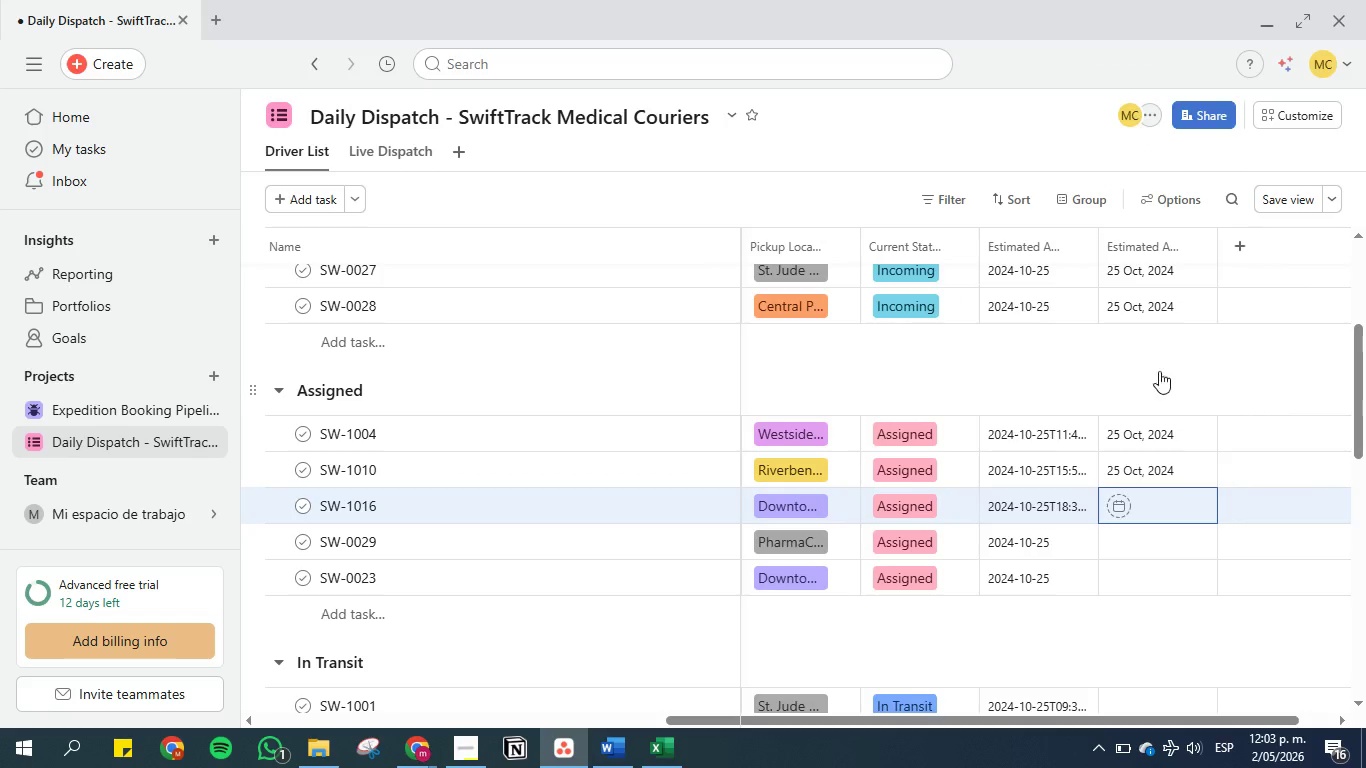 
key(Enter)
 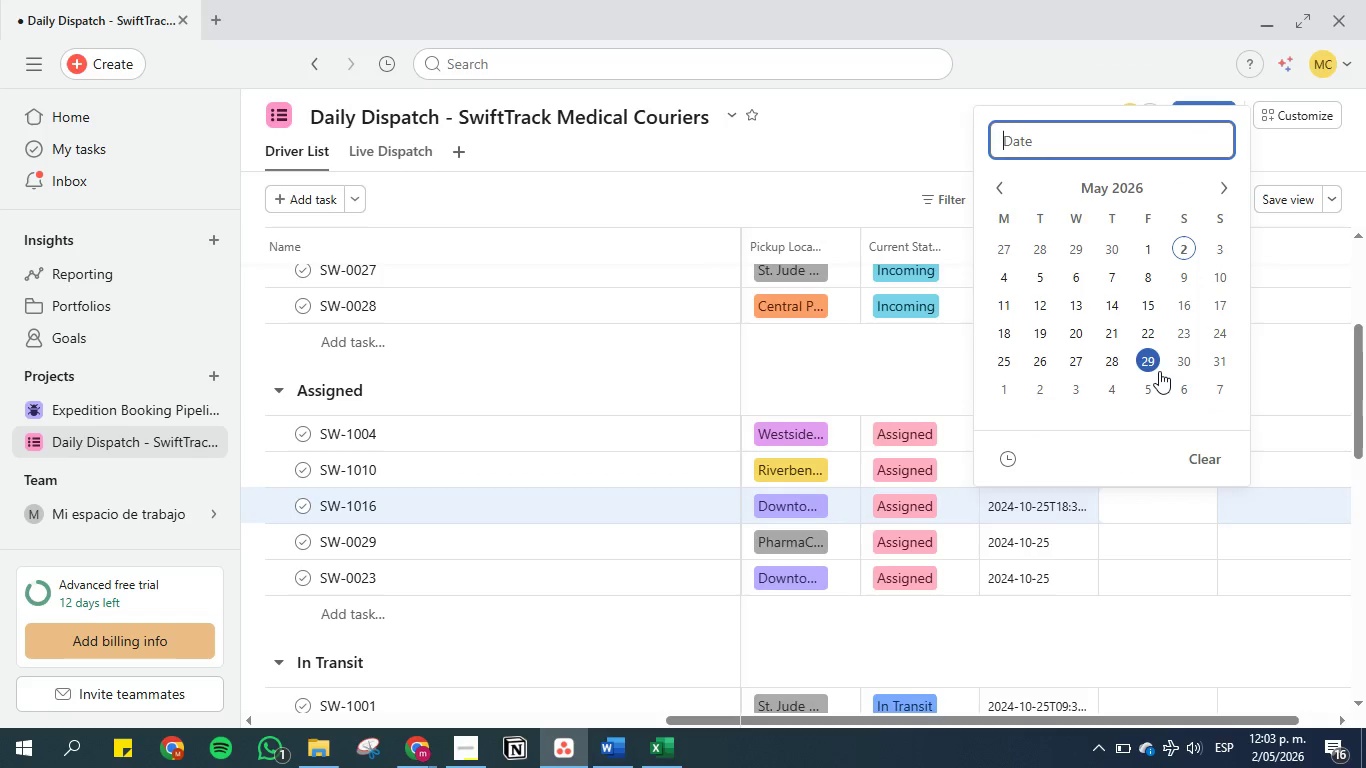 
key(Control+V)
 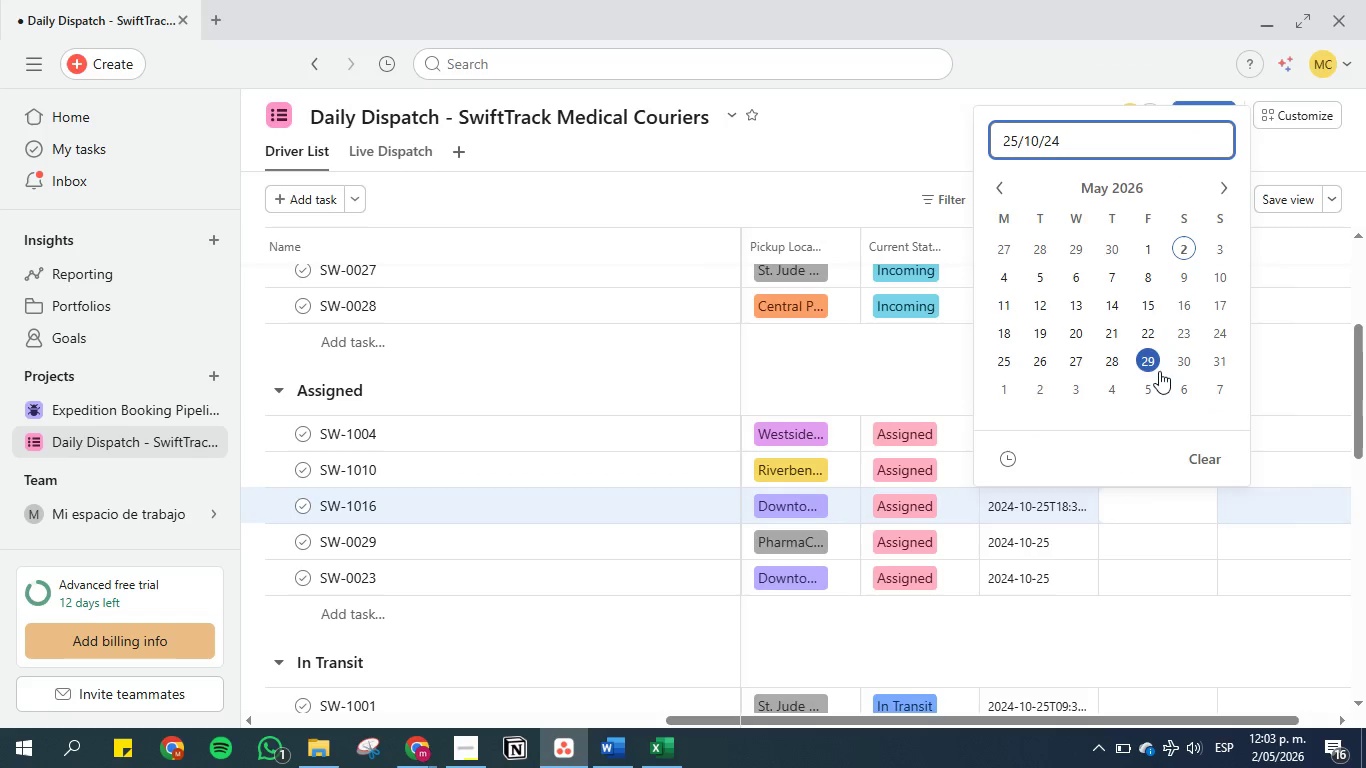 
key(Enter)
 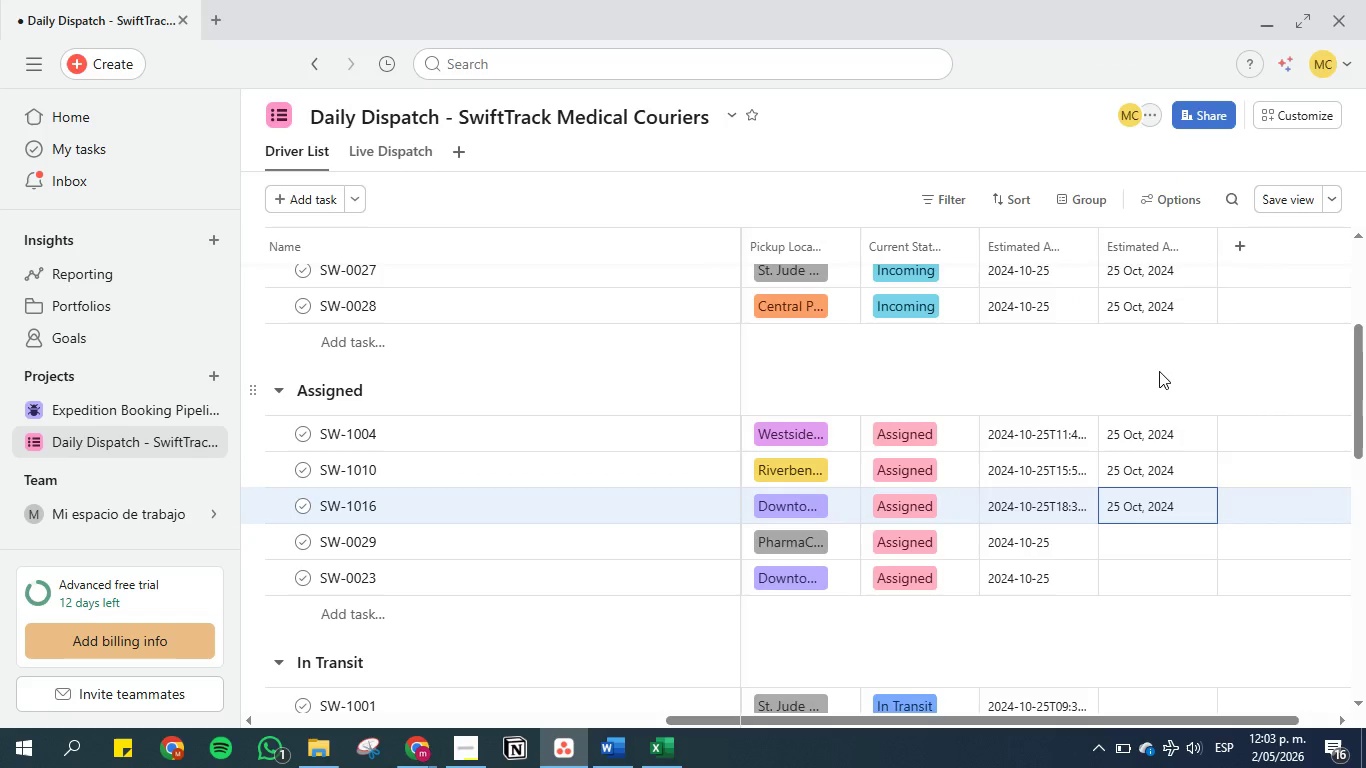 
key(ArrowUp)
 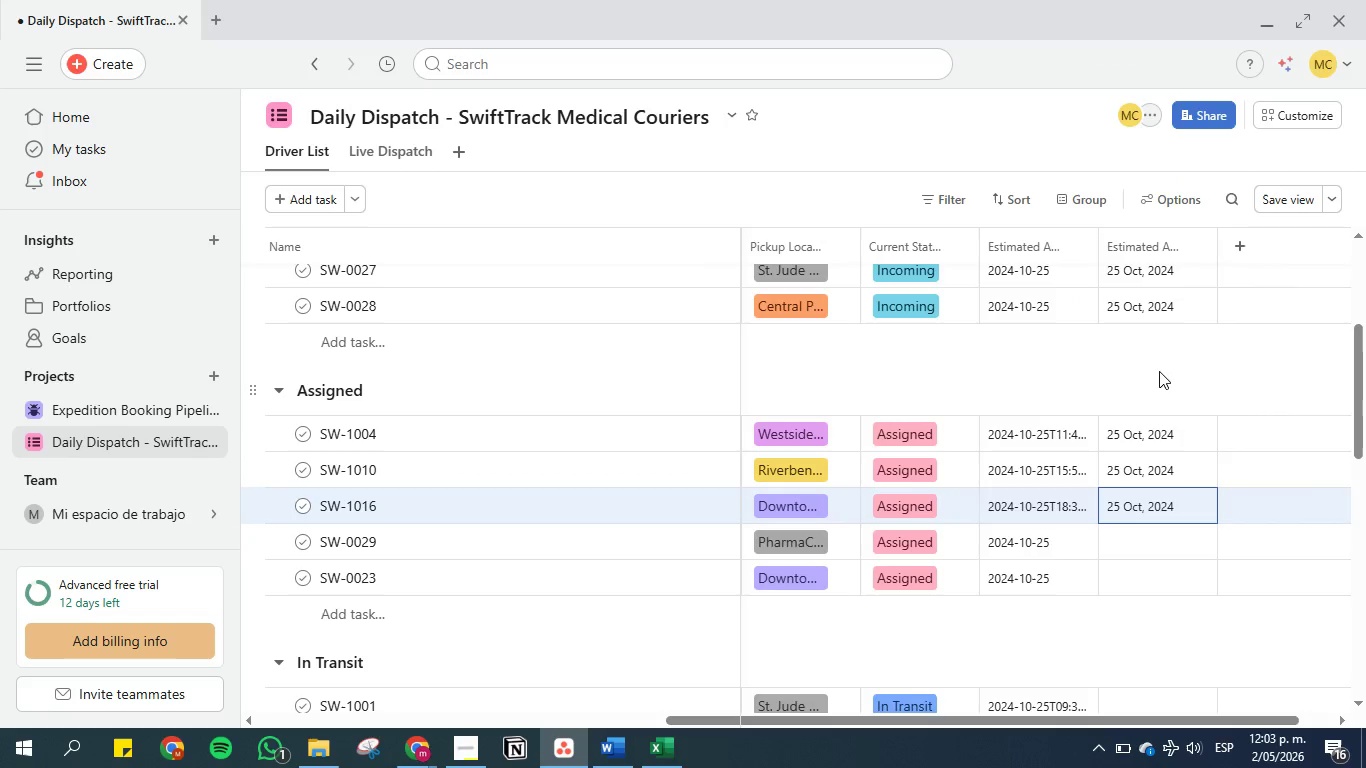 
key(ArrowDown)
 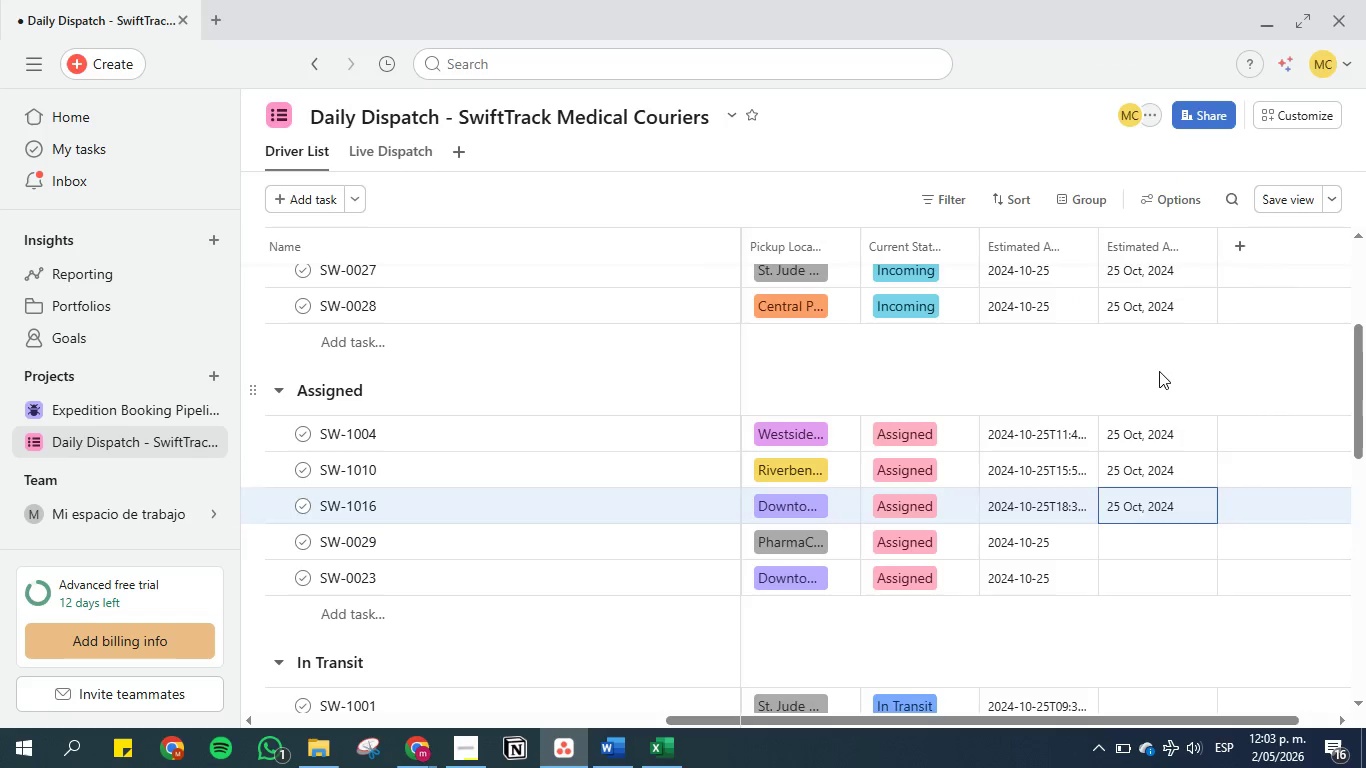 
key(ArrowDown)
 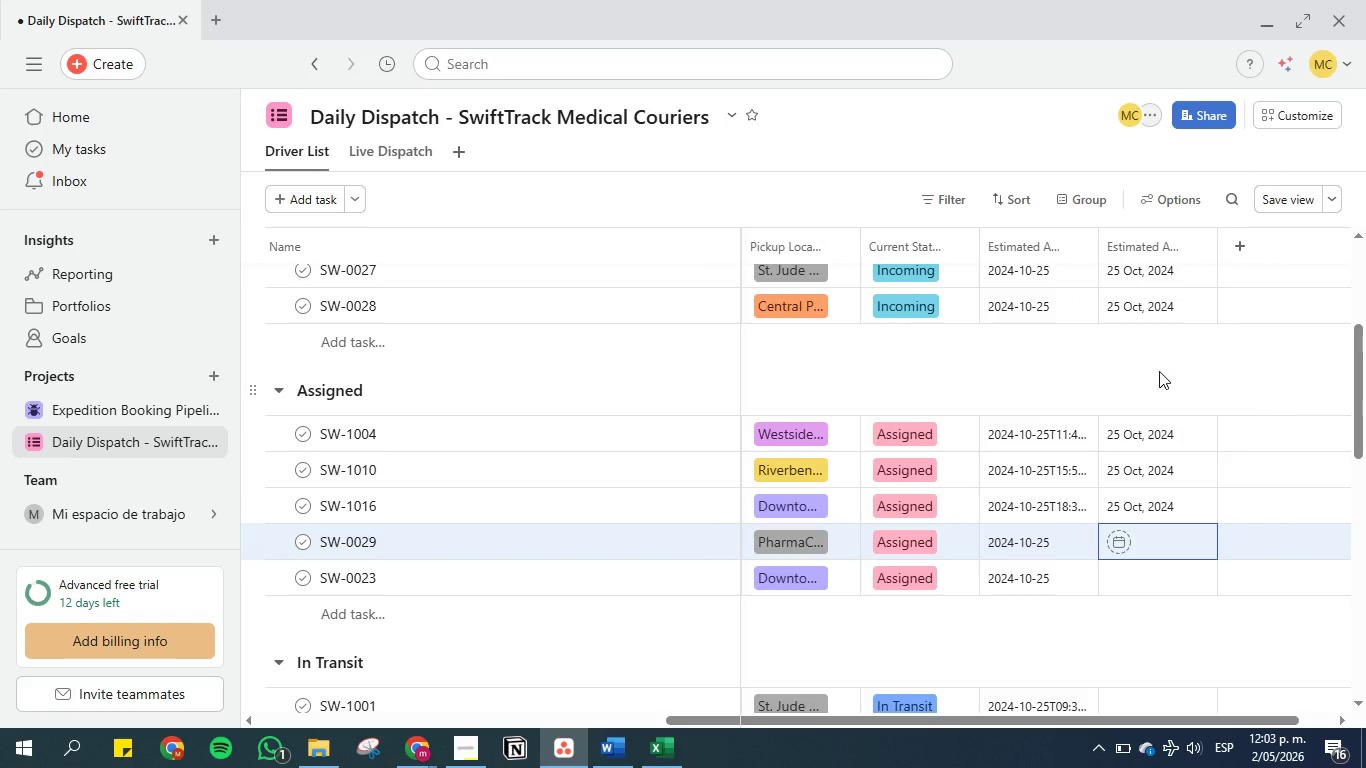 
key(Control+ControlLeft)
 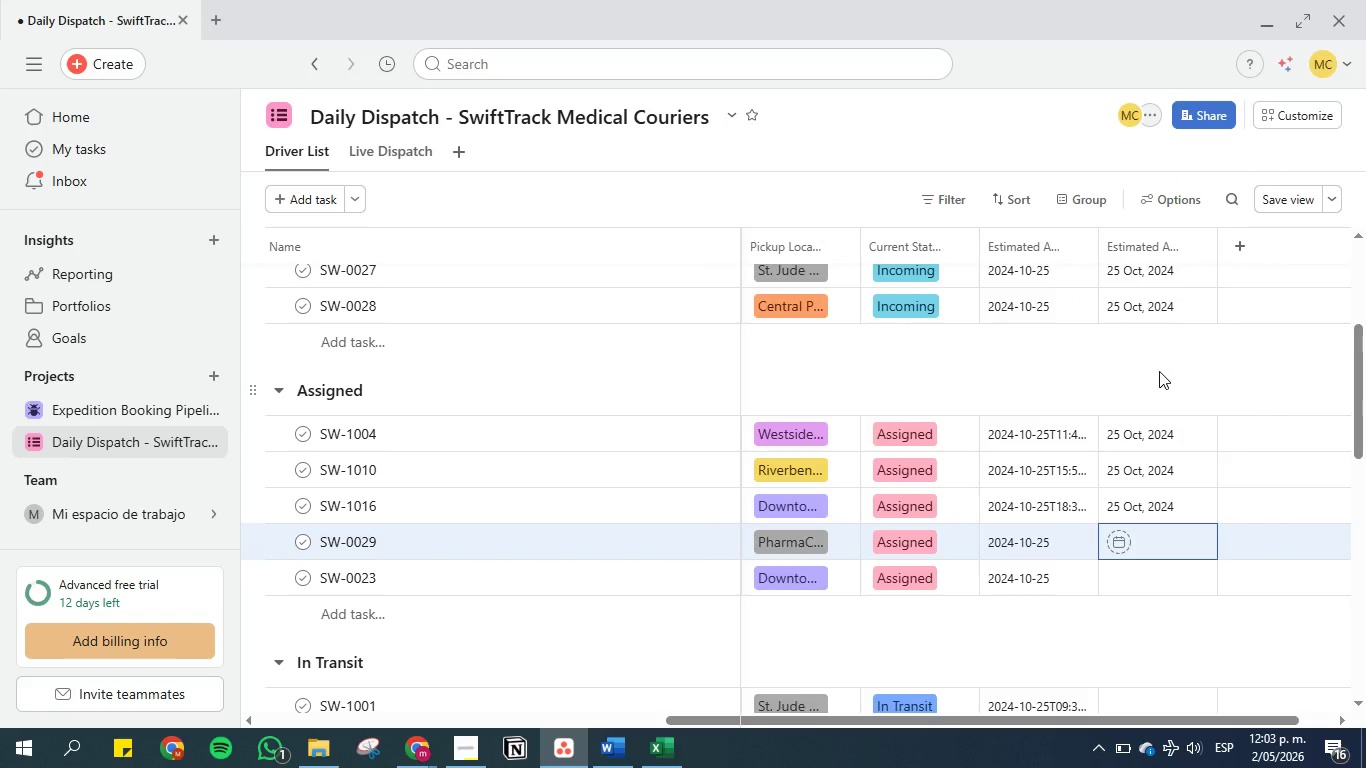 
key(Enter)
 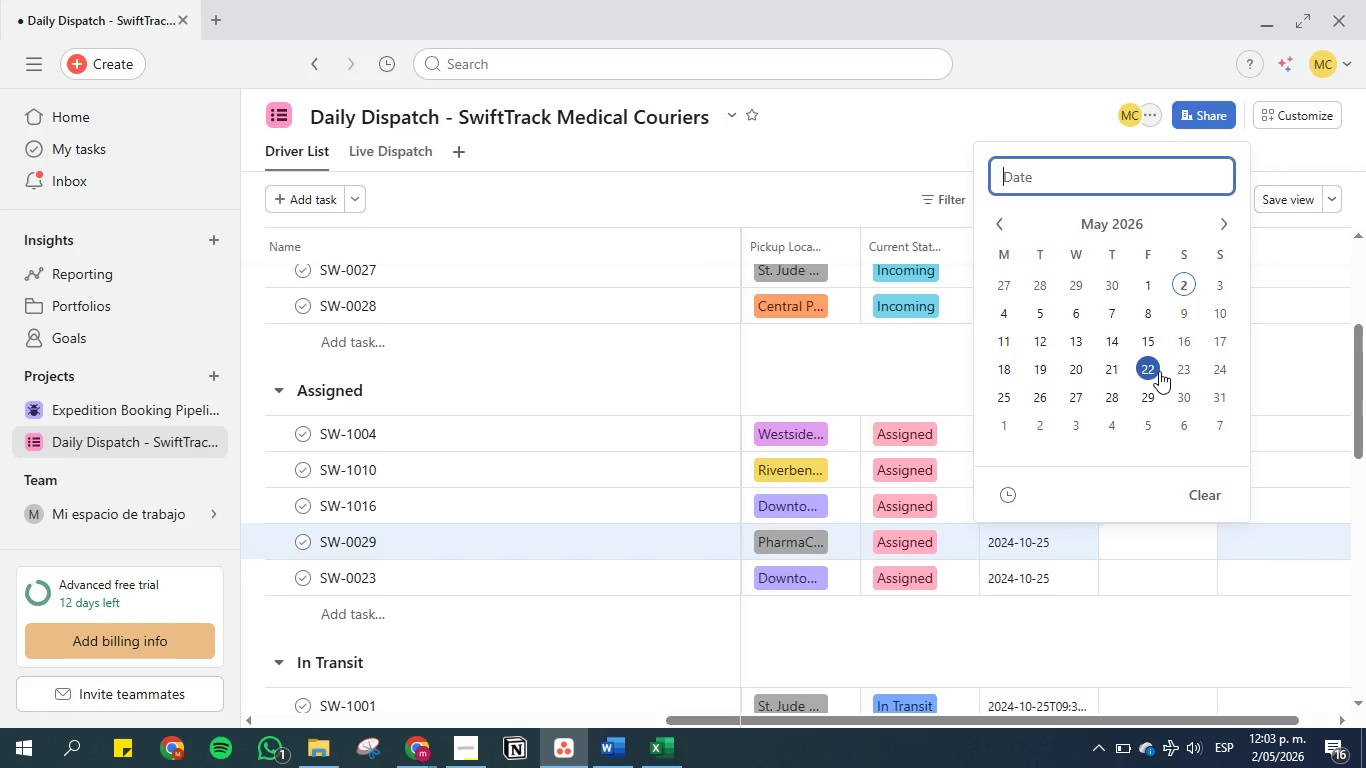 
key(Control+V)
 